 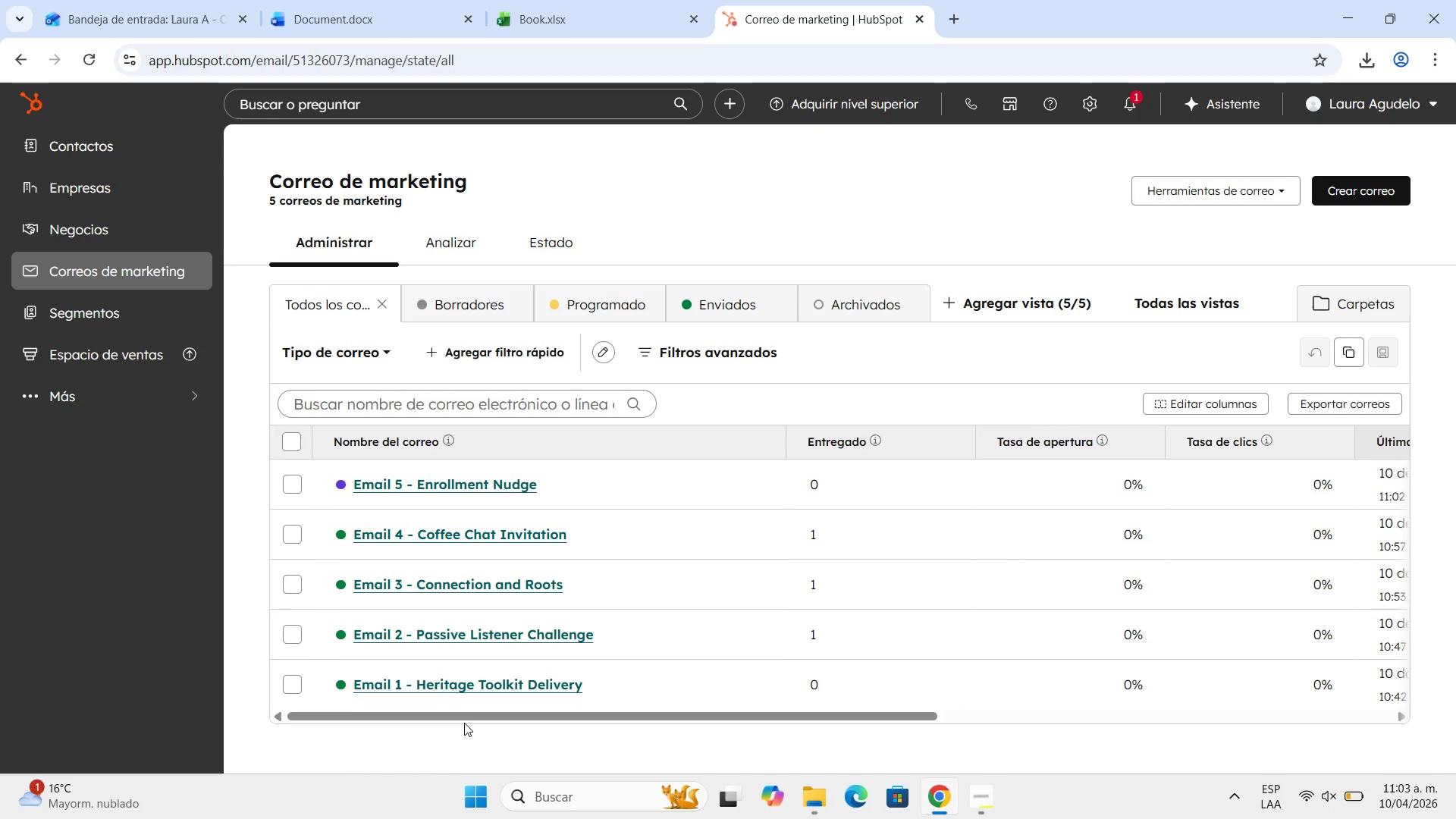 
mouse_move([538, 513])
 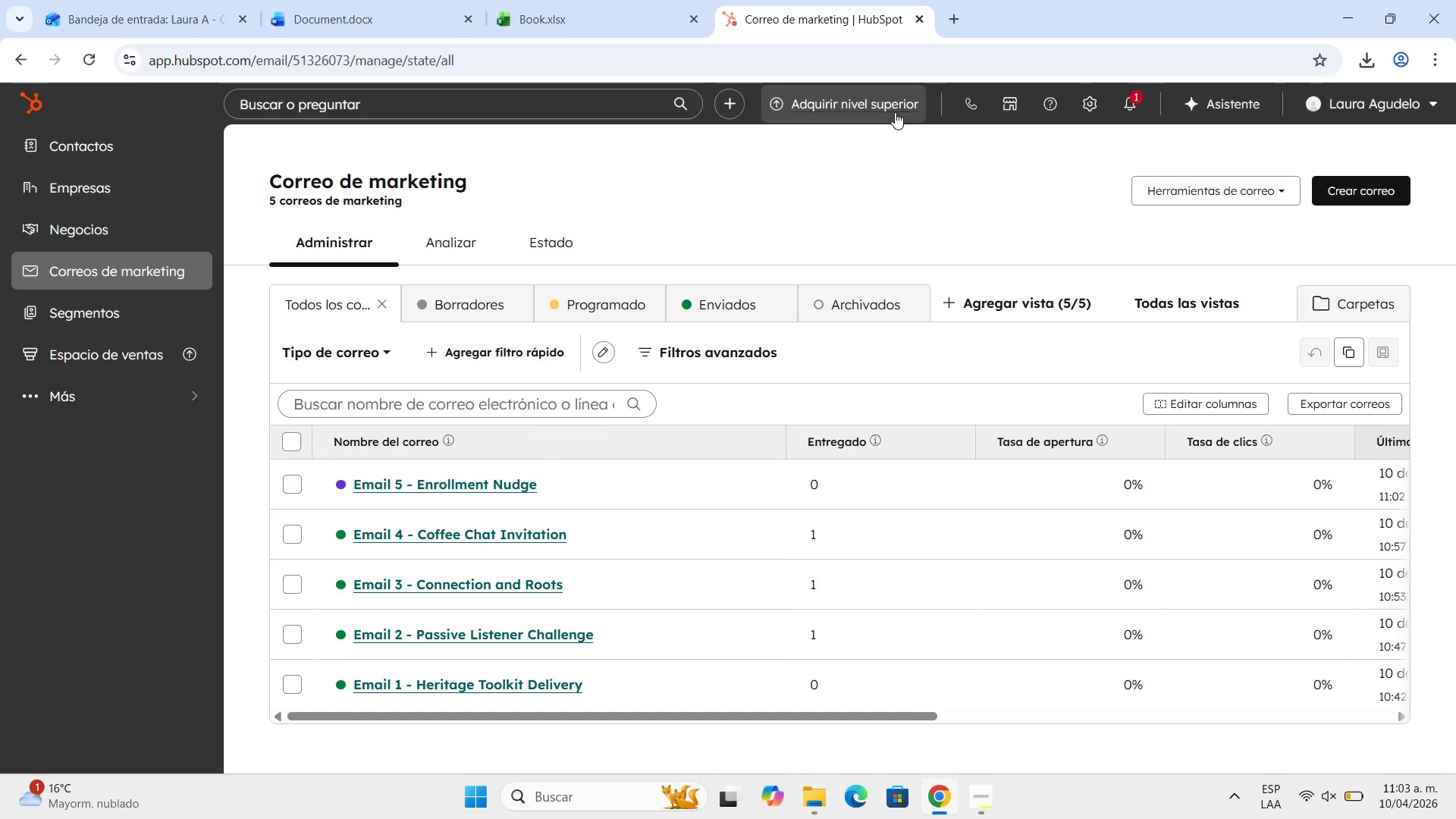 
left_click([1416, 108])
 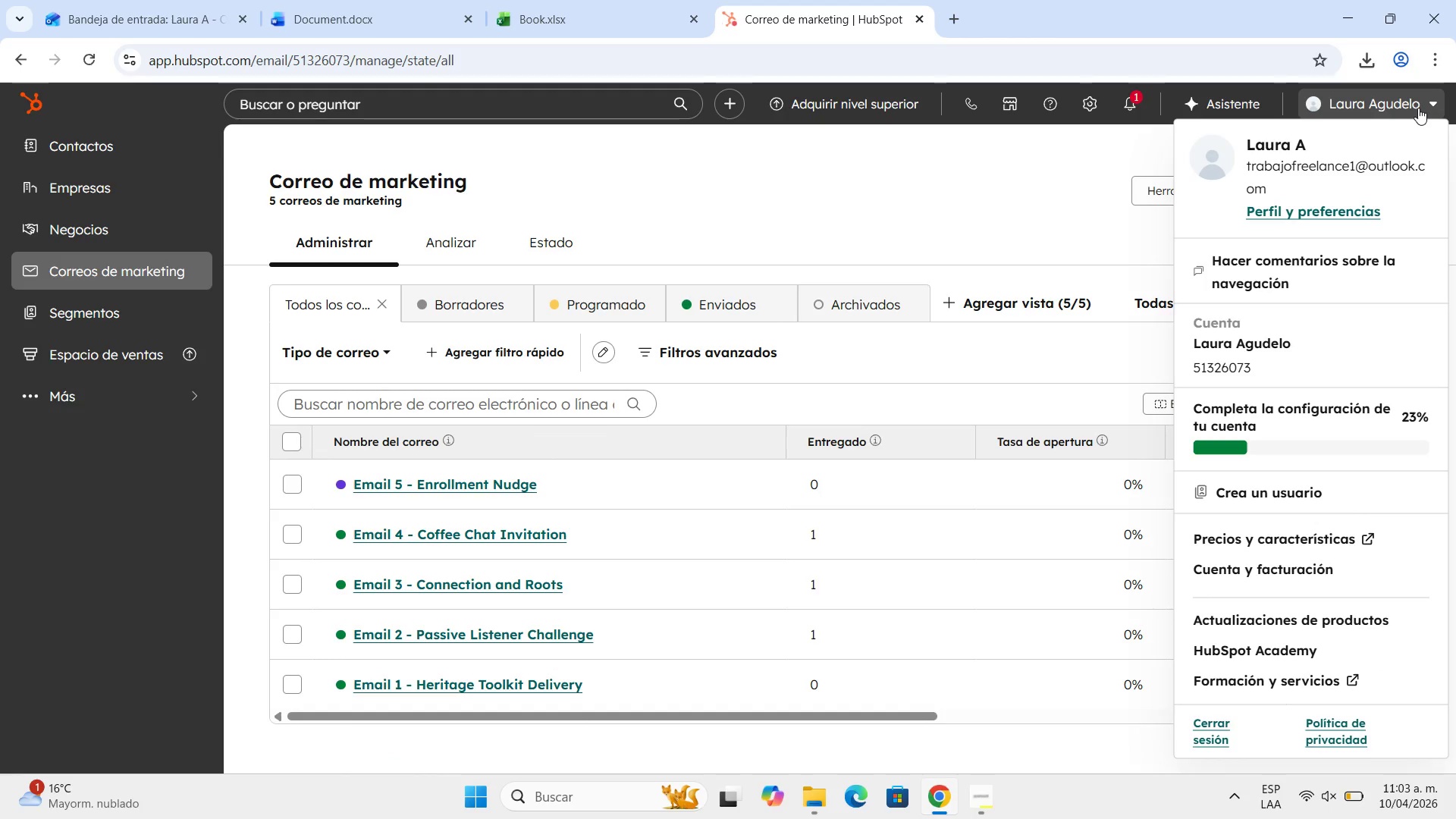 
left_click([1418, 108])
 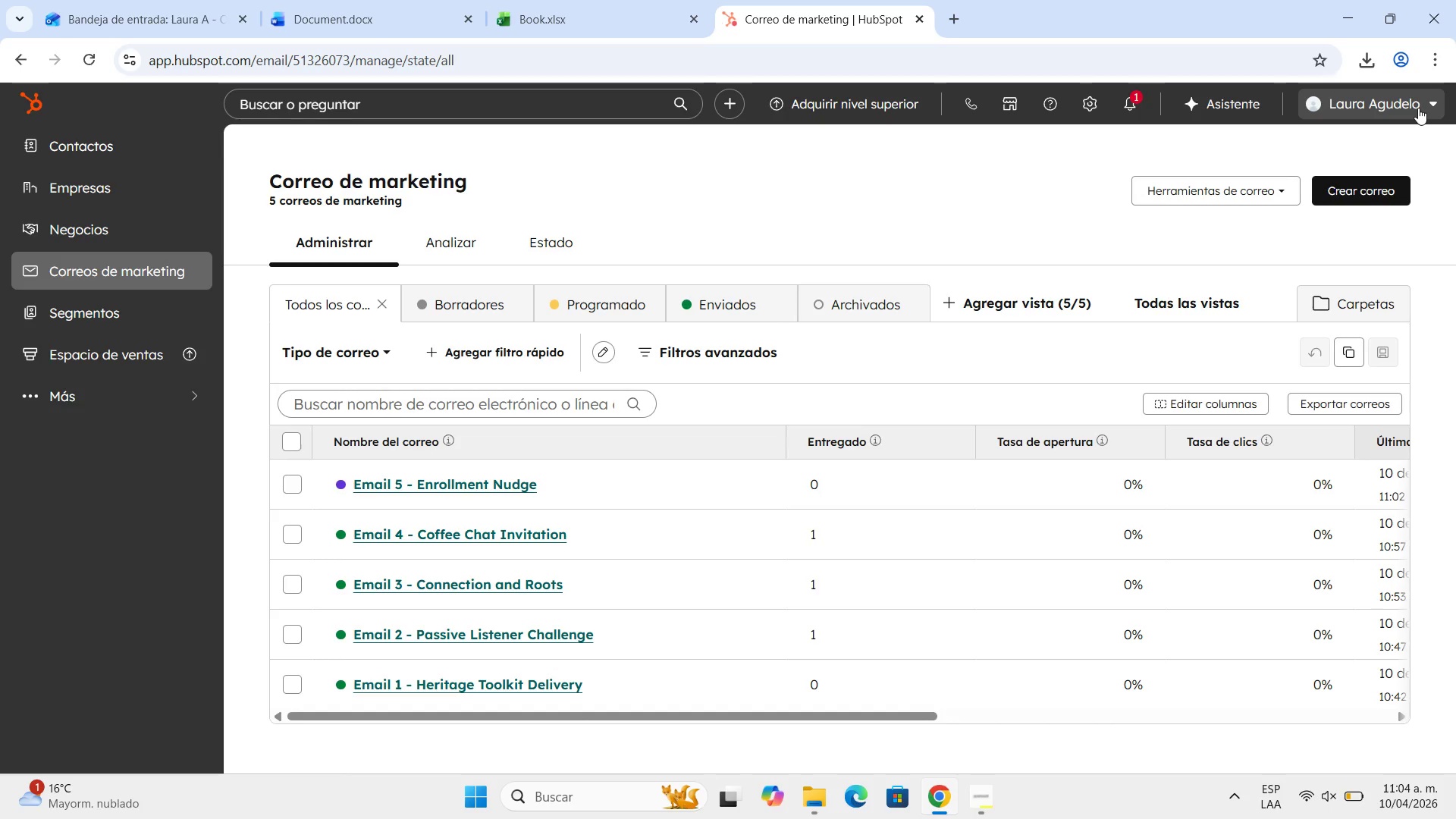 
wait(22.06)
 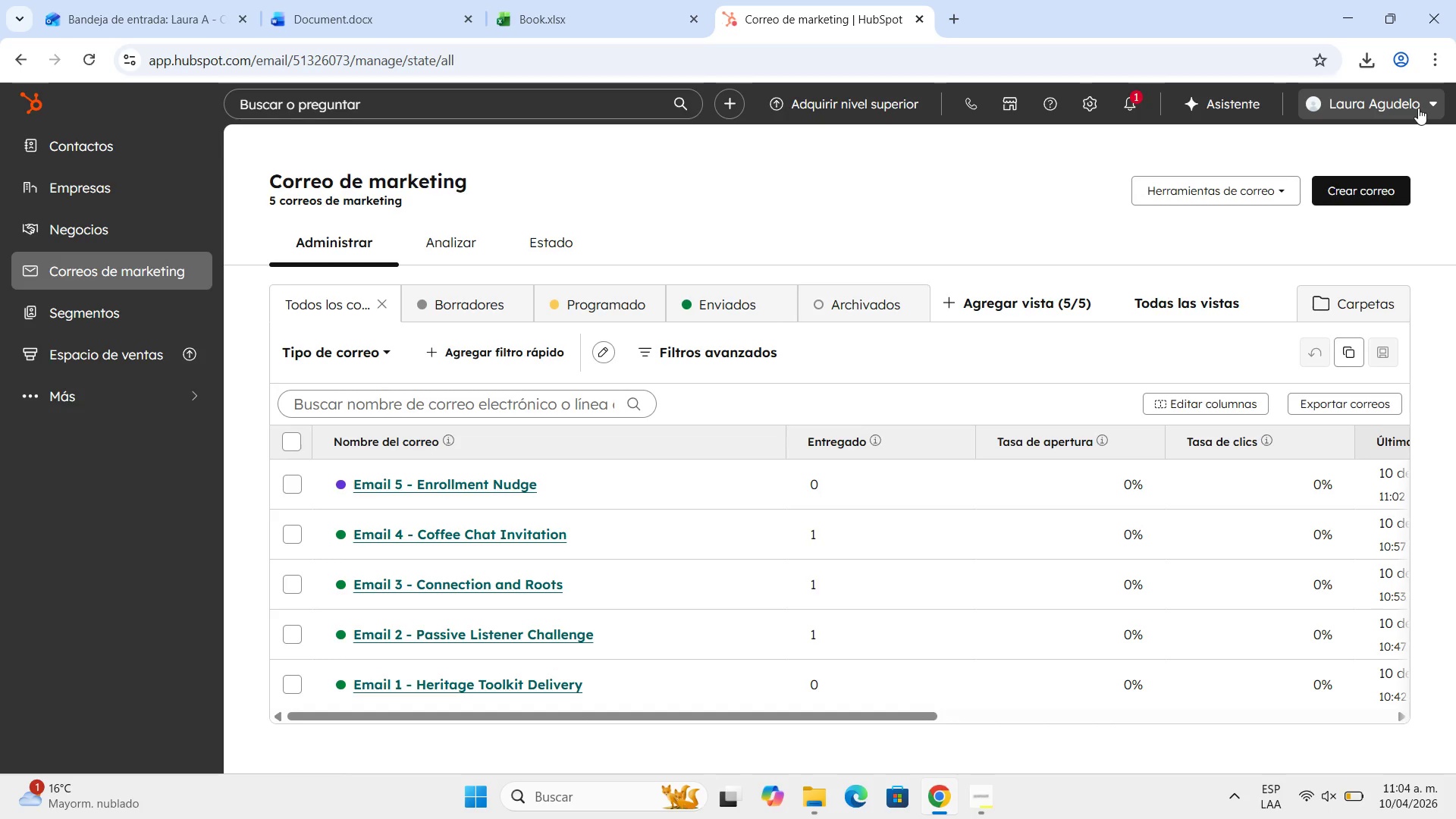 
left_click([102, 401])
 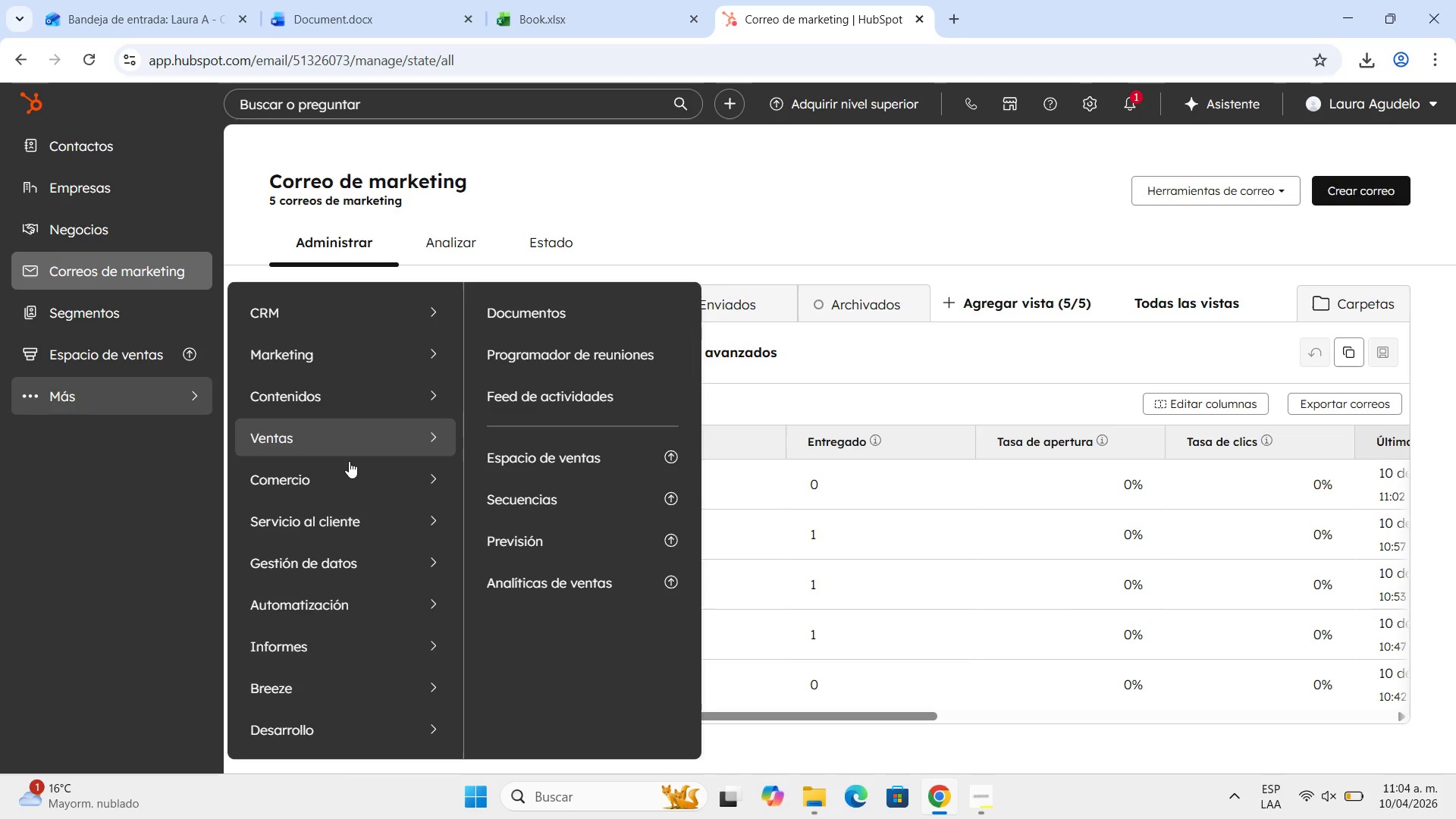 
wait(13.89)
 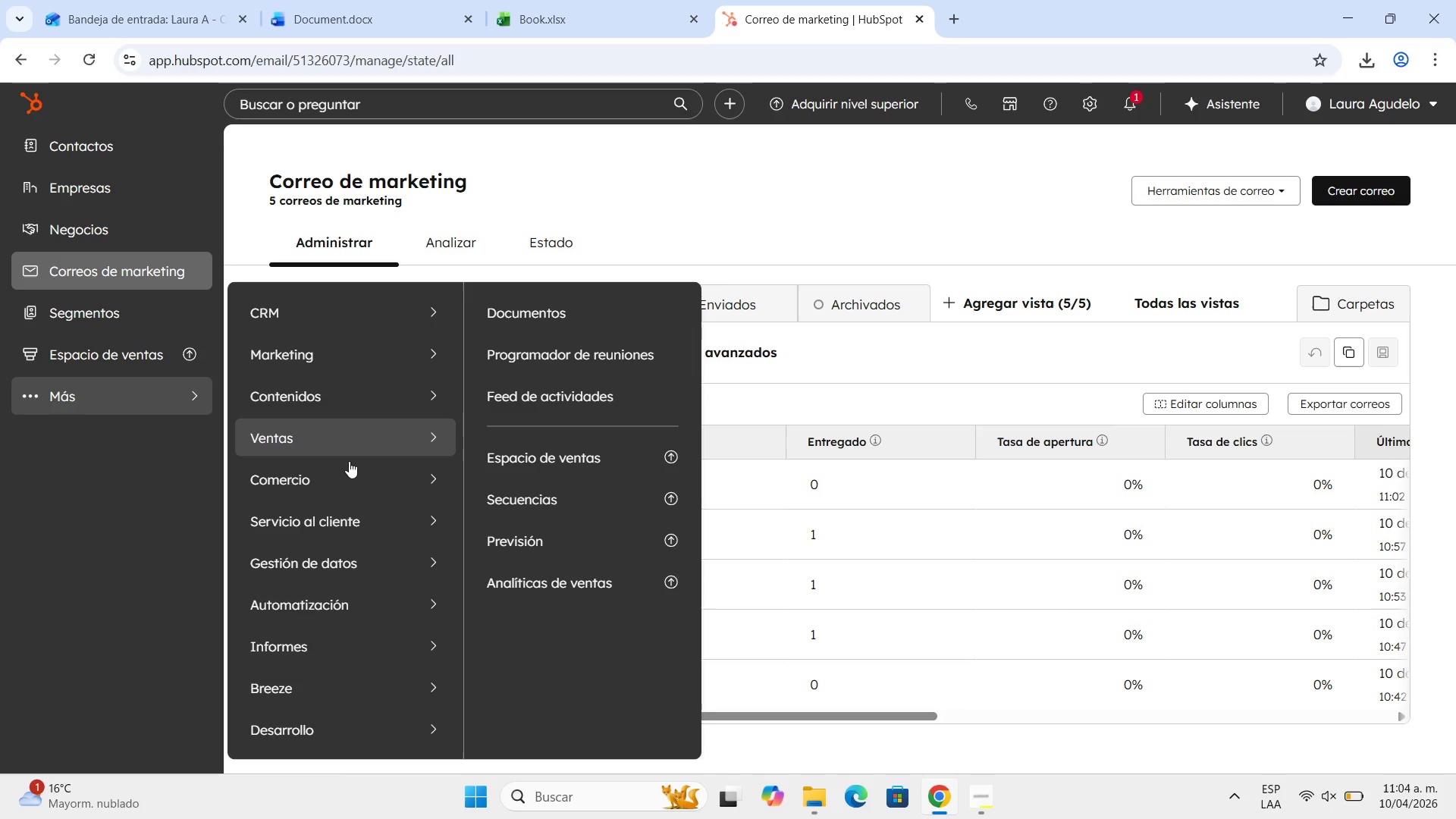 
scroll: coordinate [353, 507], scroll_direction: down, amount: 2.0
 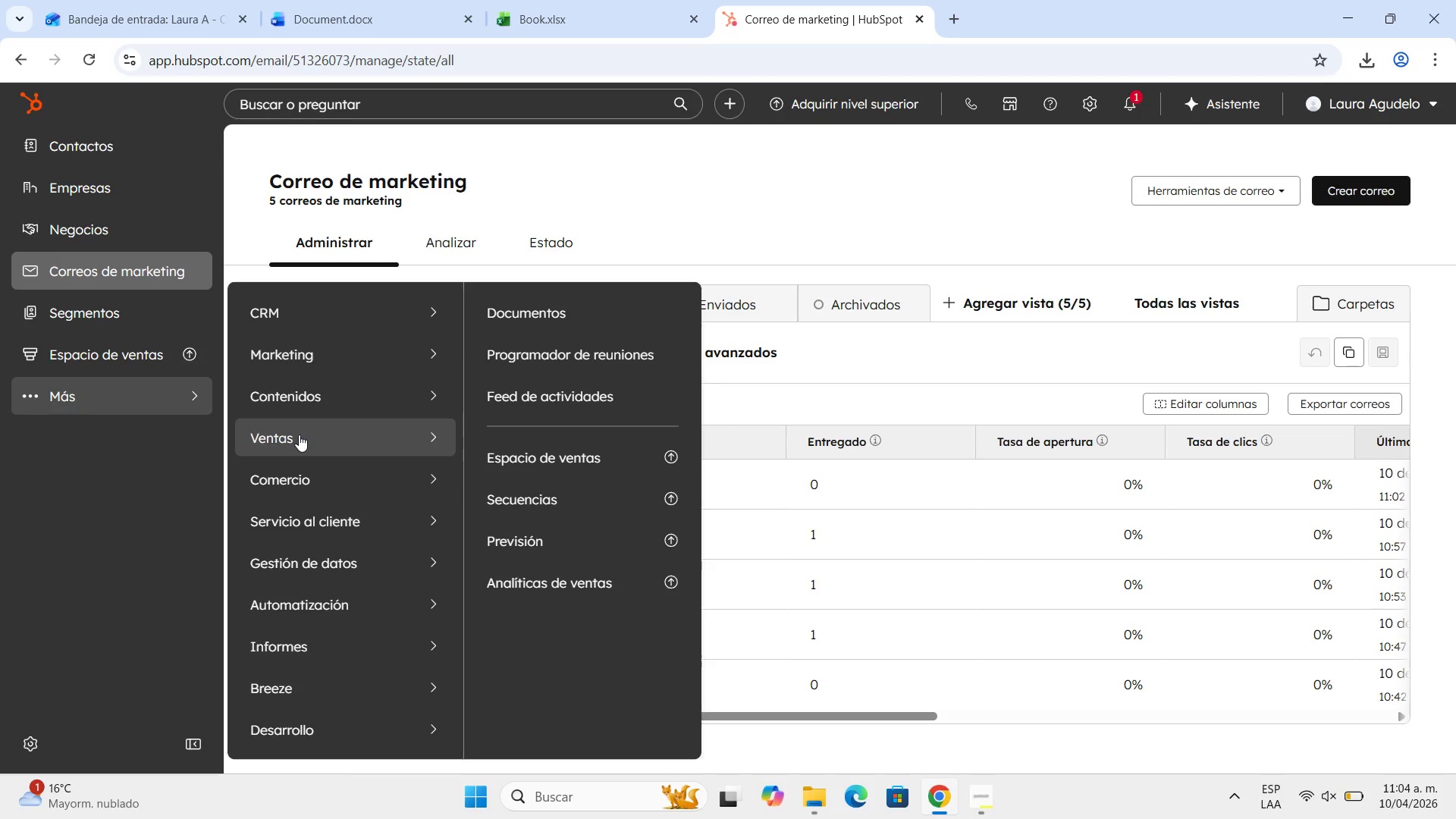 
wait(21.13)
 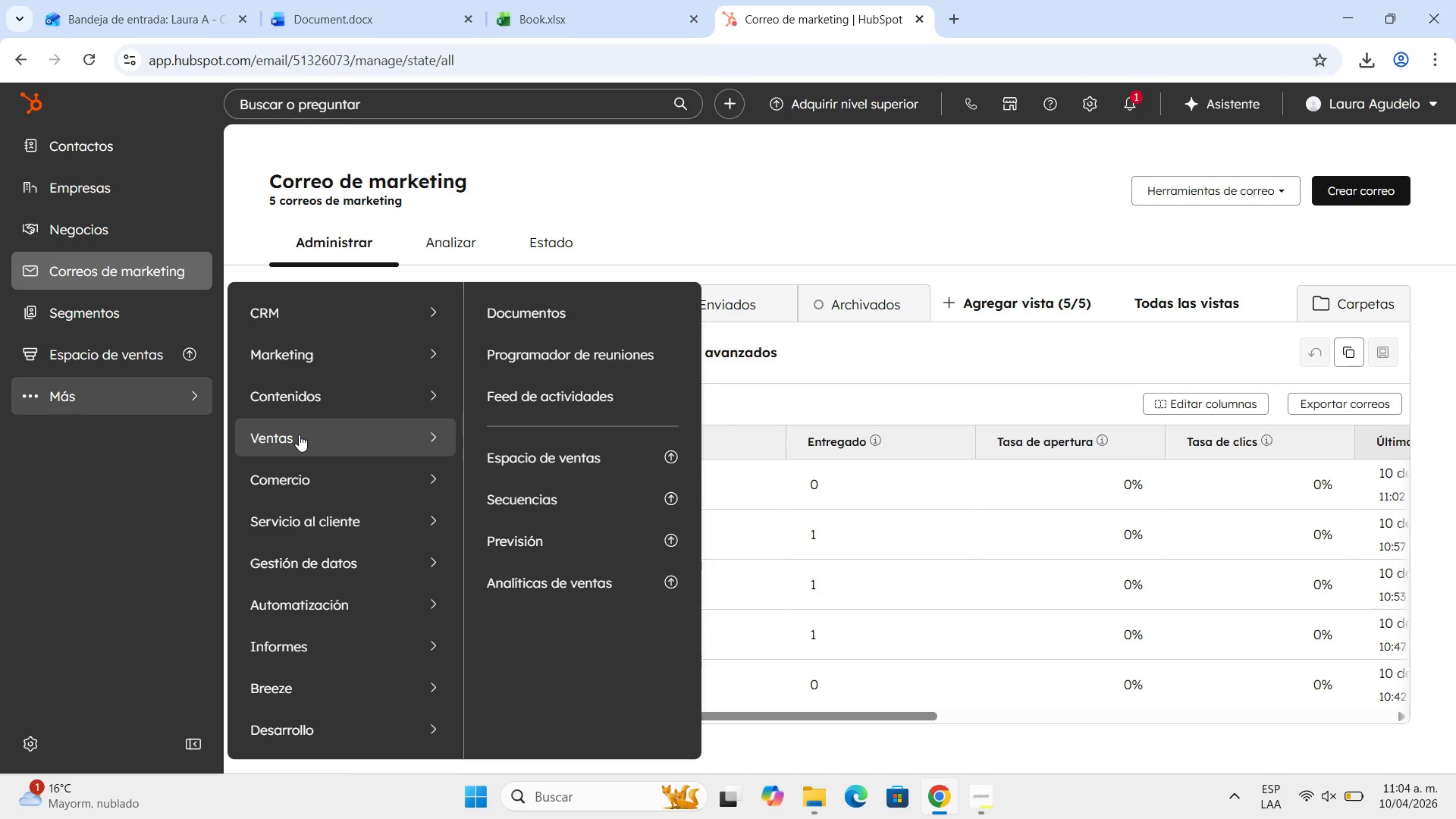 
mouse_move([384, 316])
 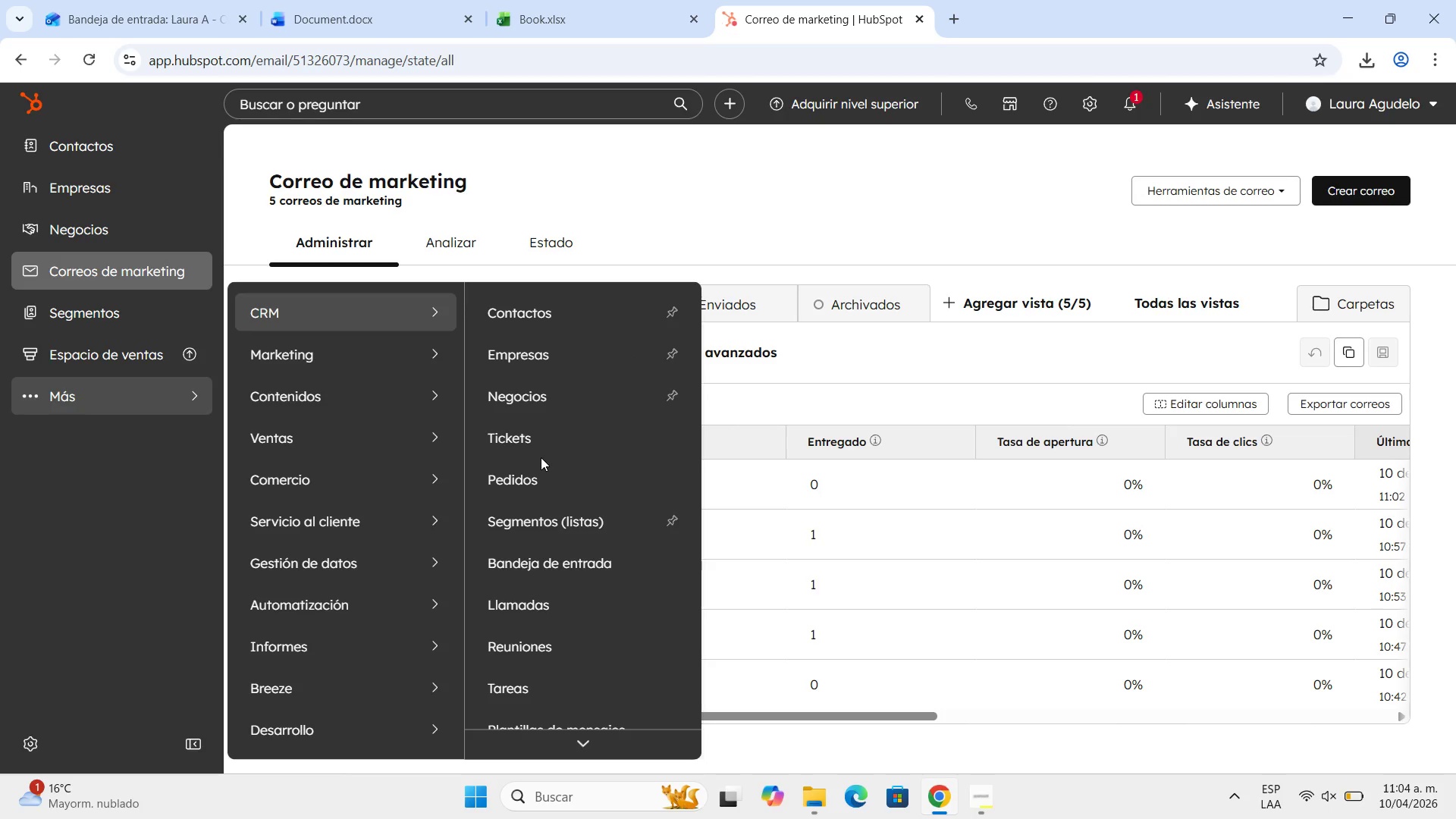 
scroll: coordinate [531, 394], scroll_direction: down, amount: 8.0
 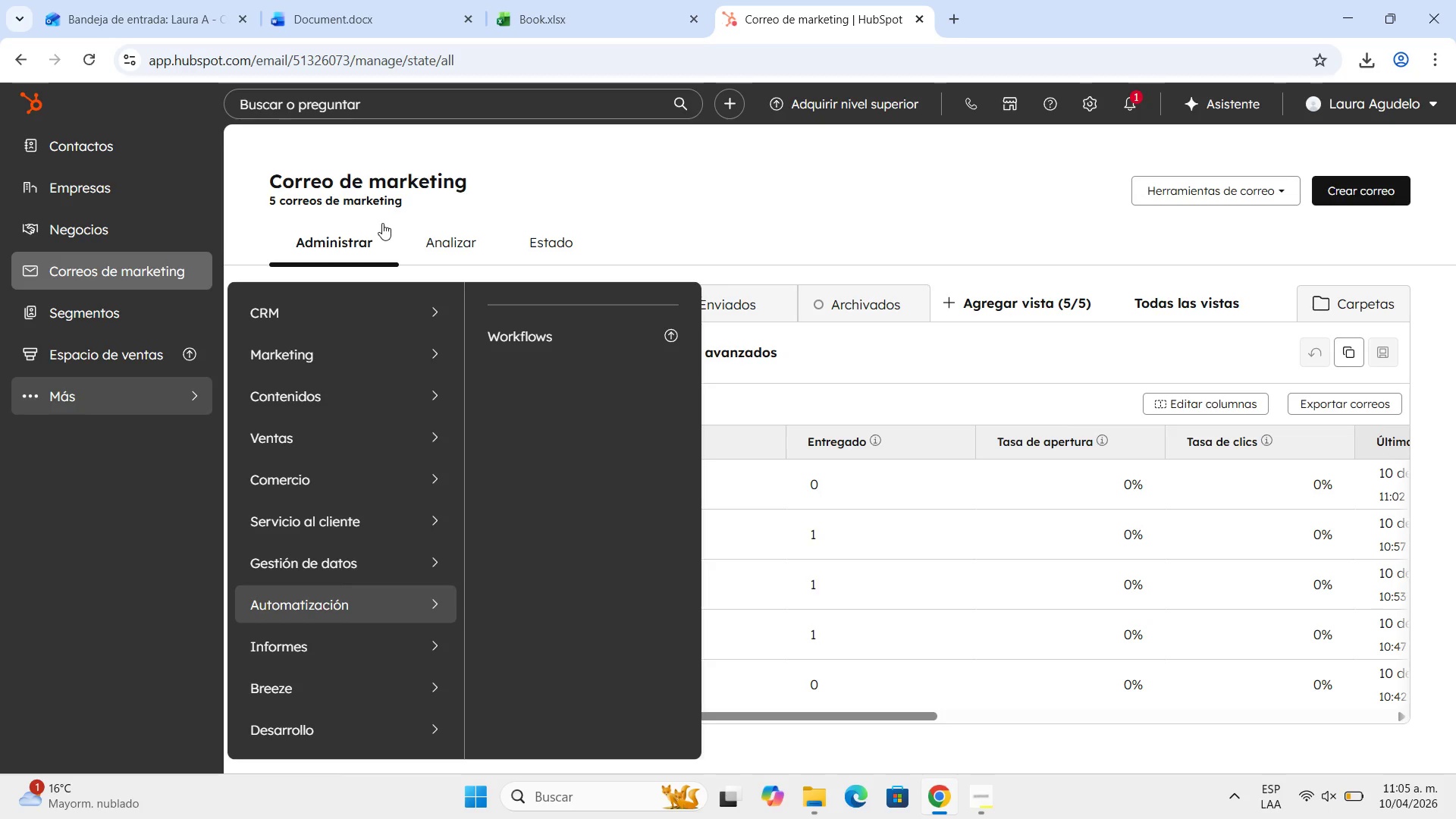 
wait(34.54)
 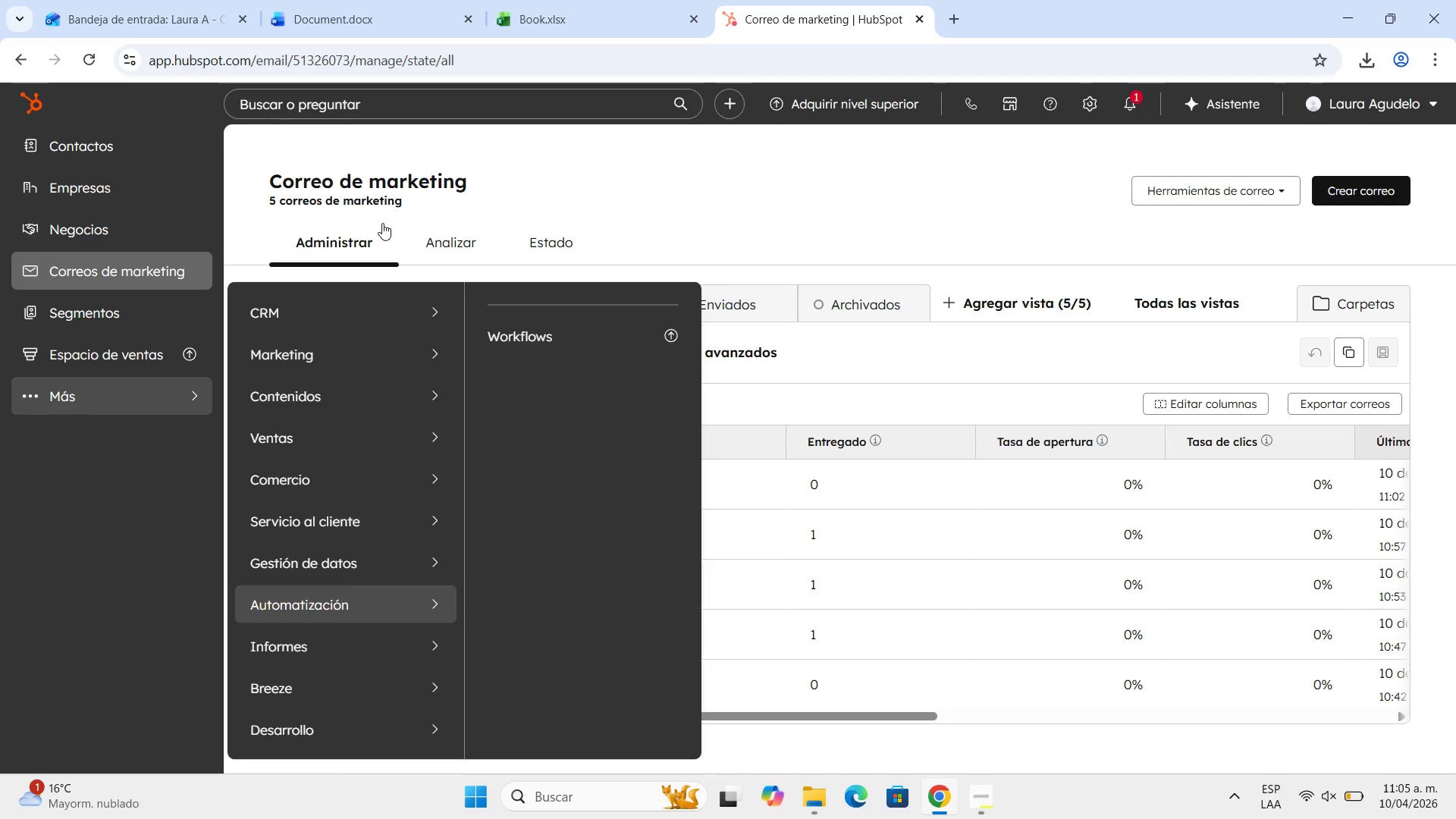 
left_click([937, 190])
 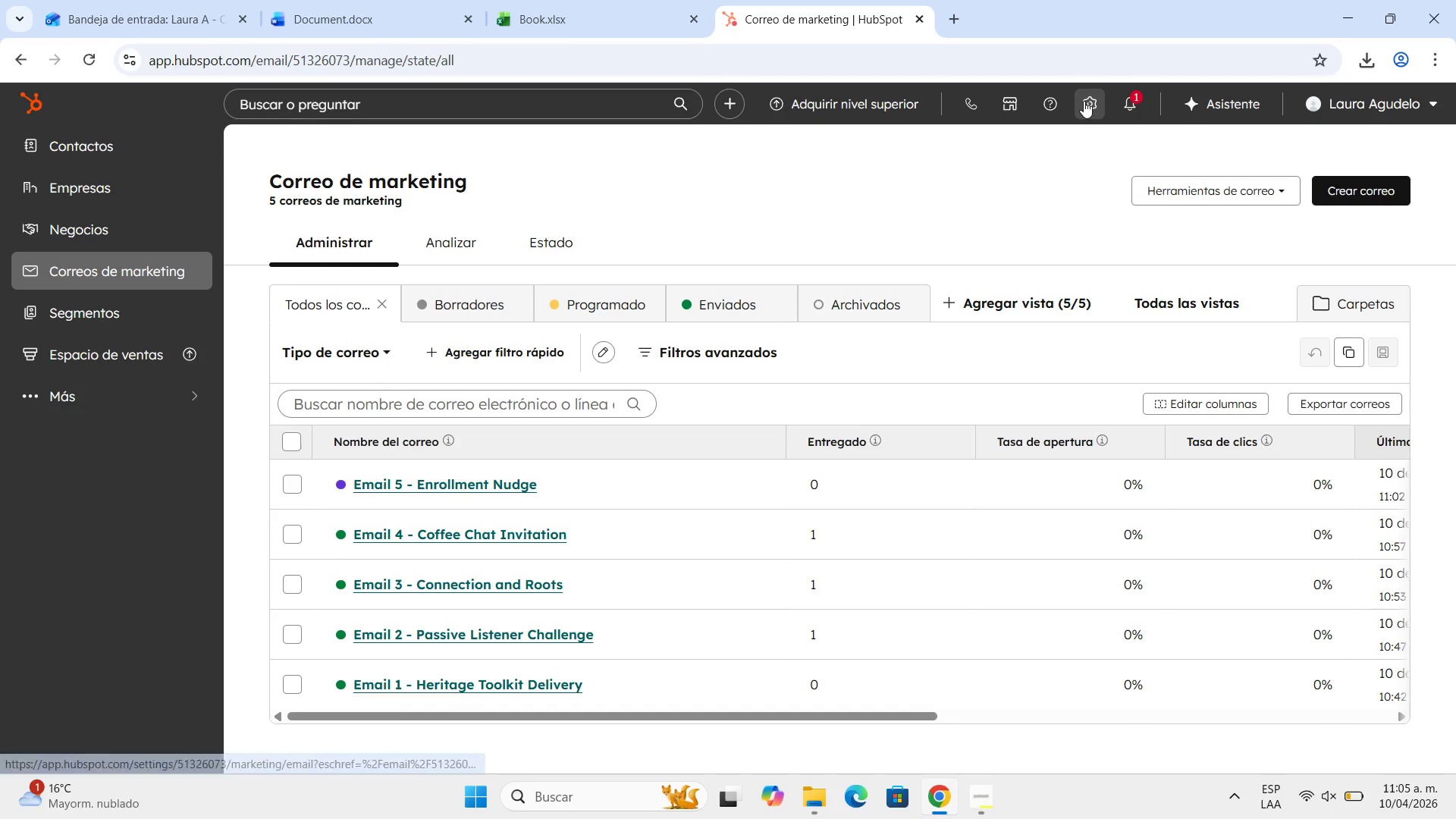 
wait(6.78)
 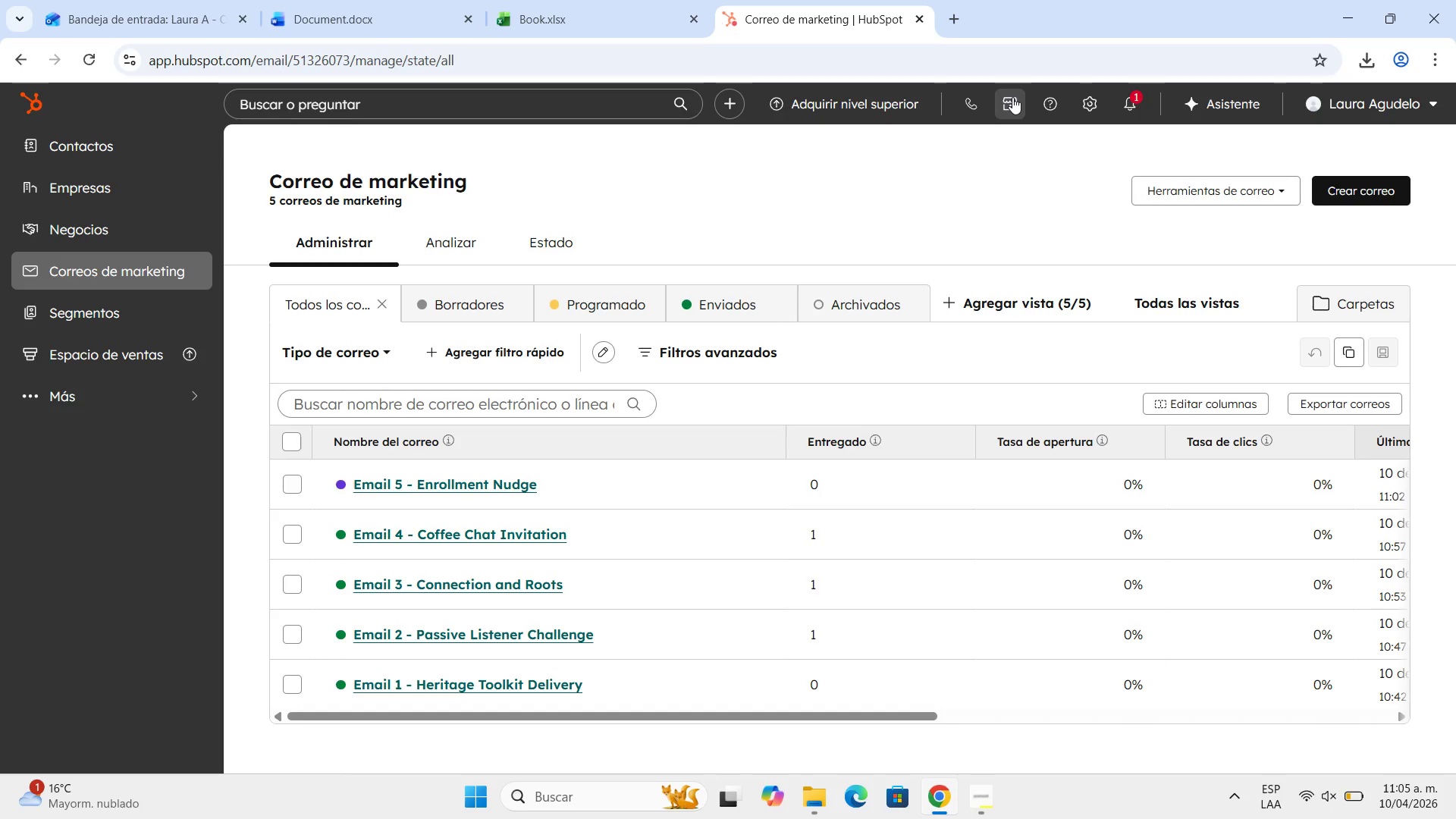 
left_click([501, 108])
 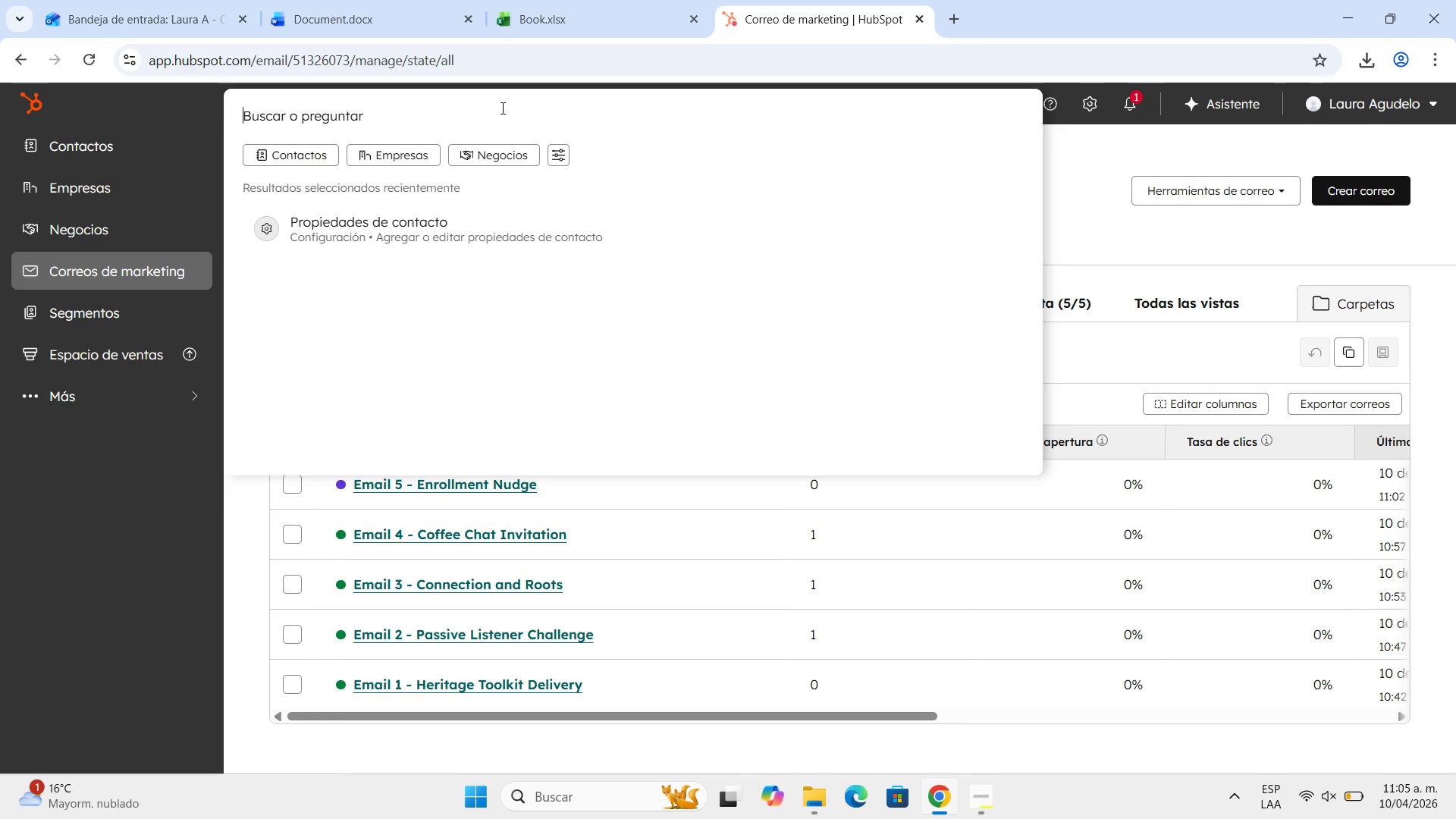 
type(auto)
 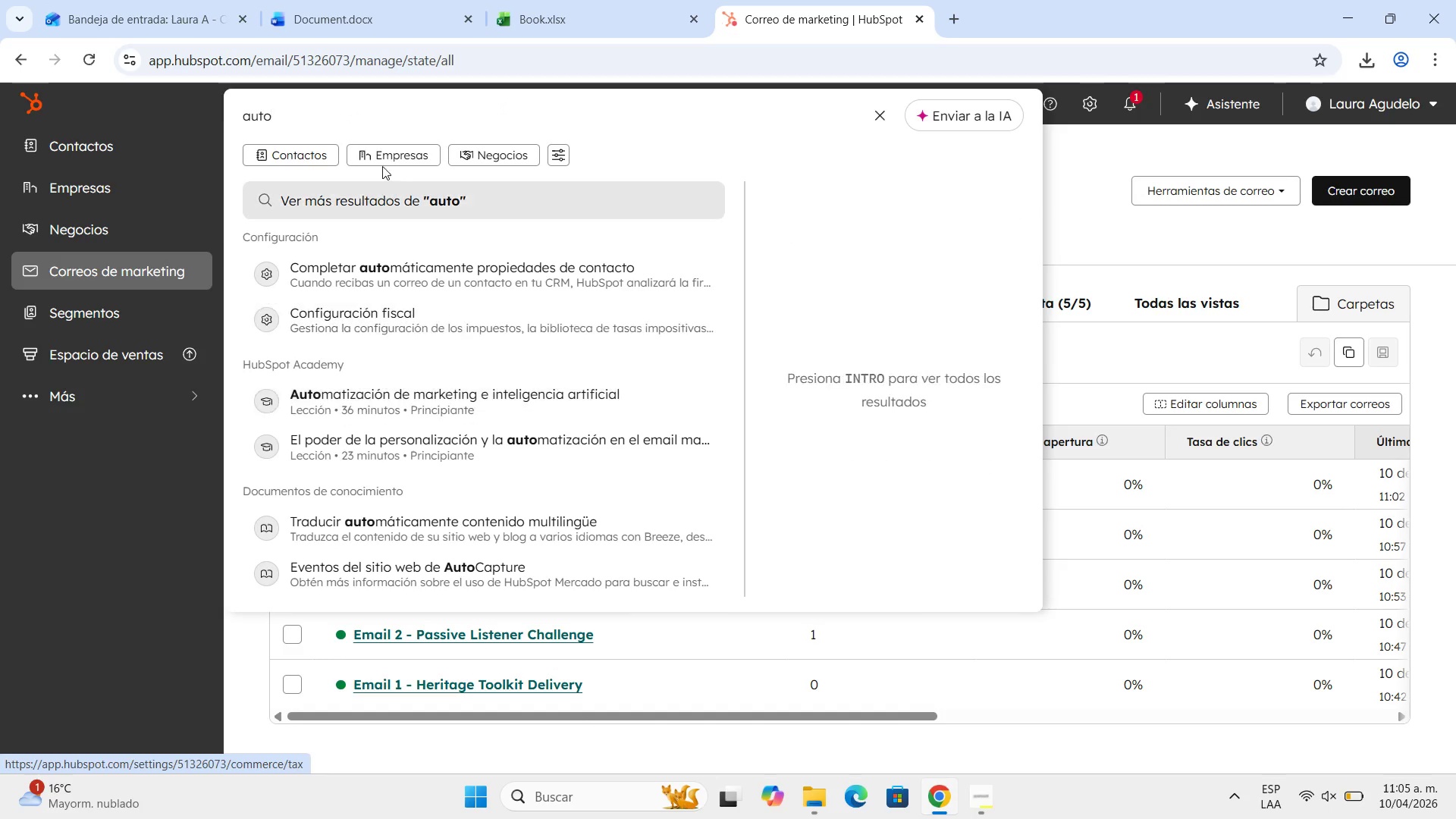 
wait(7.75)
 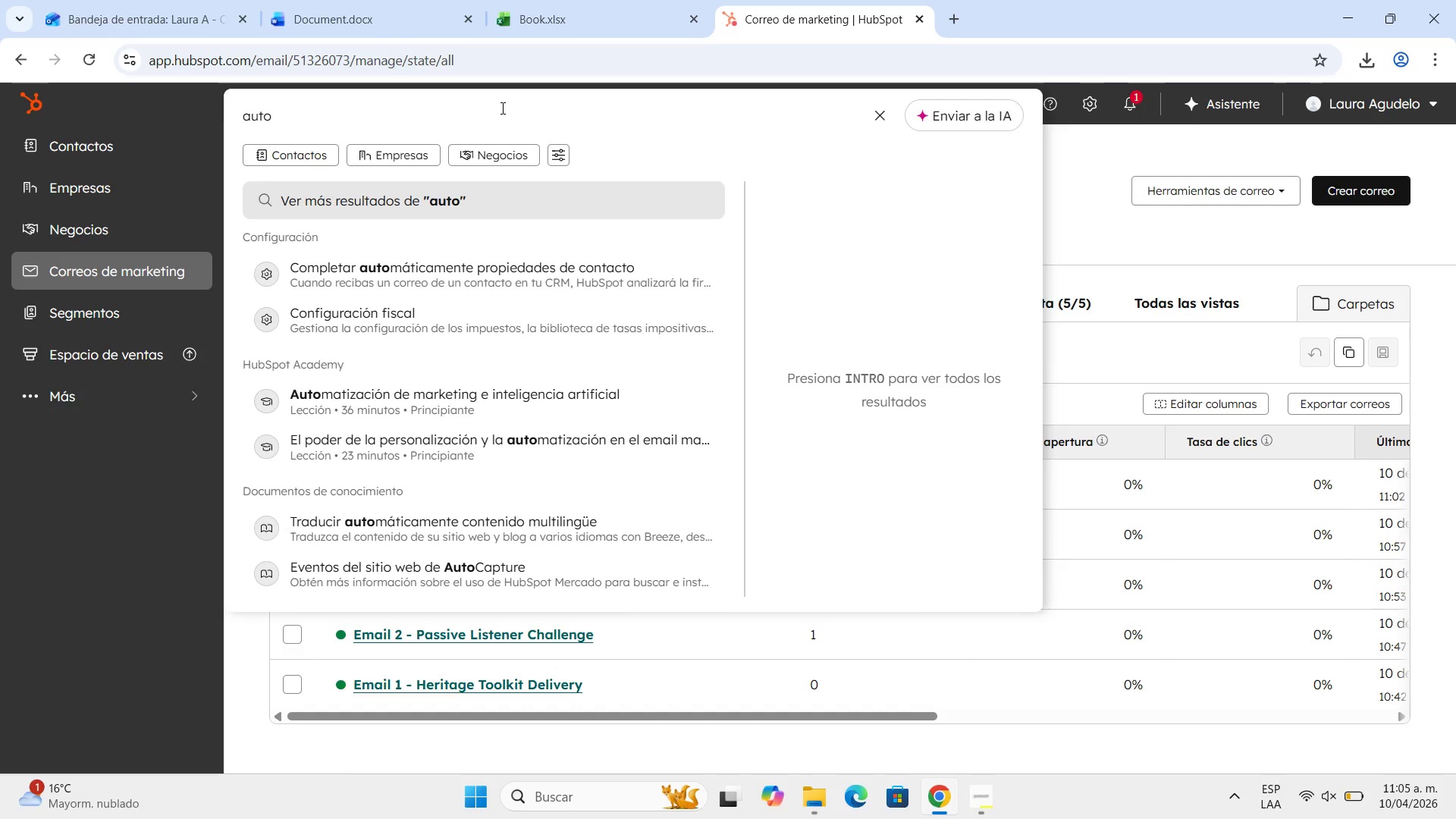 
left_click([1092, 133])
 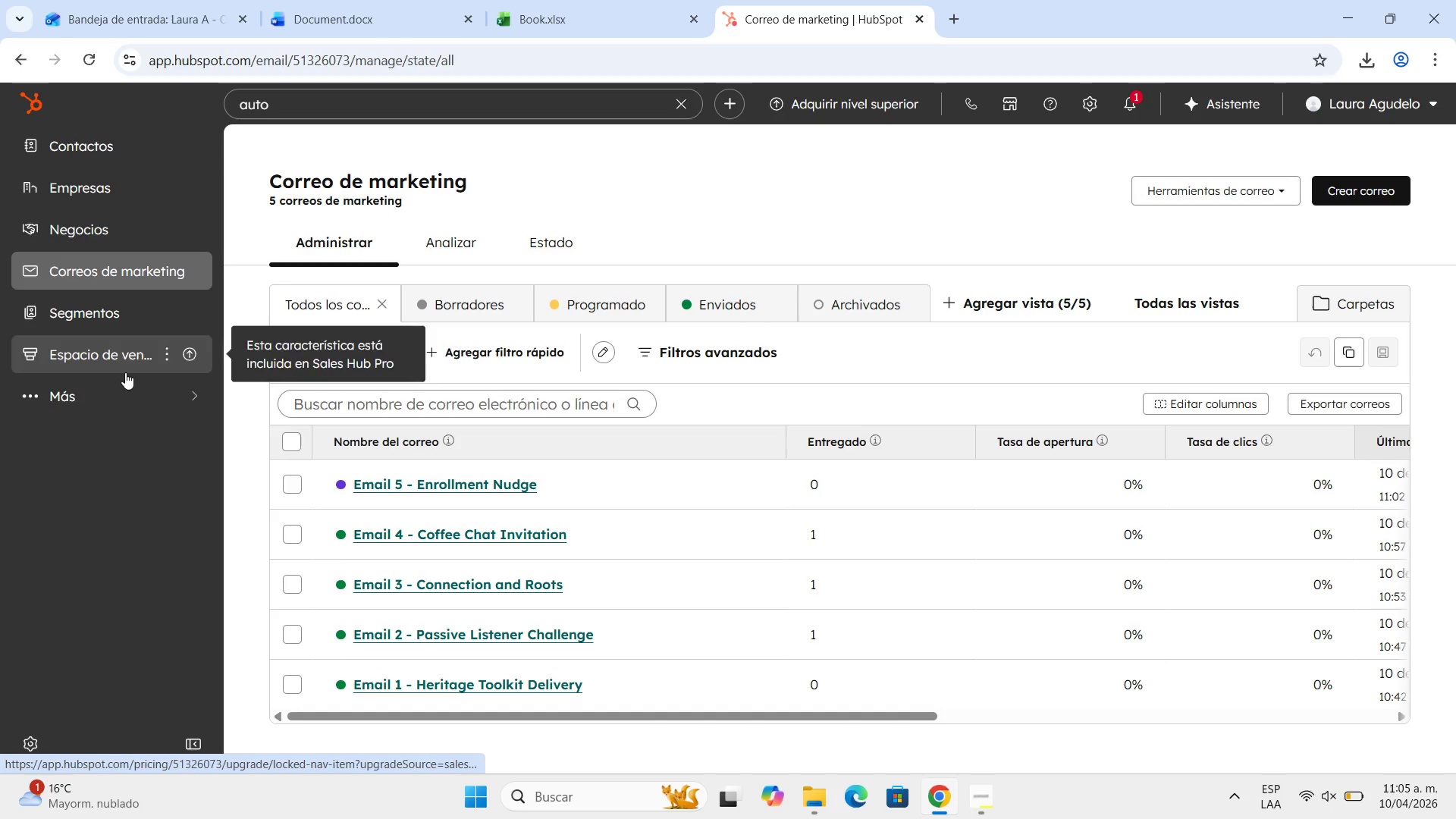 
left_click([127, 385])
 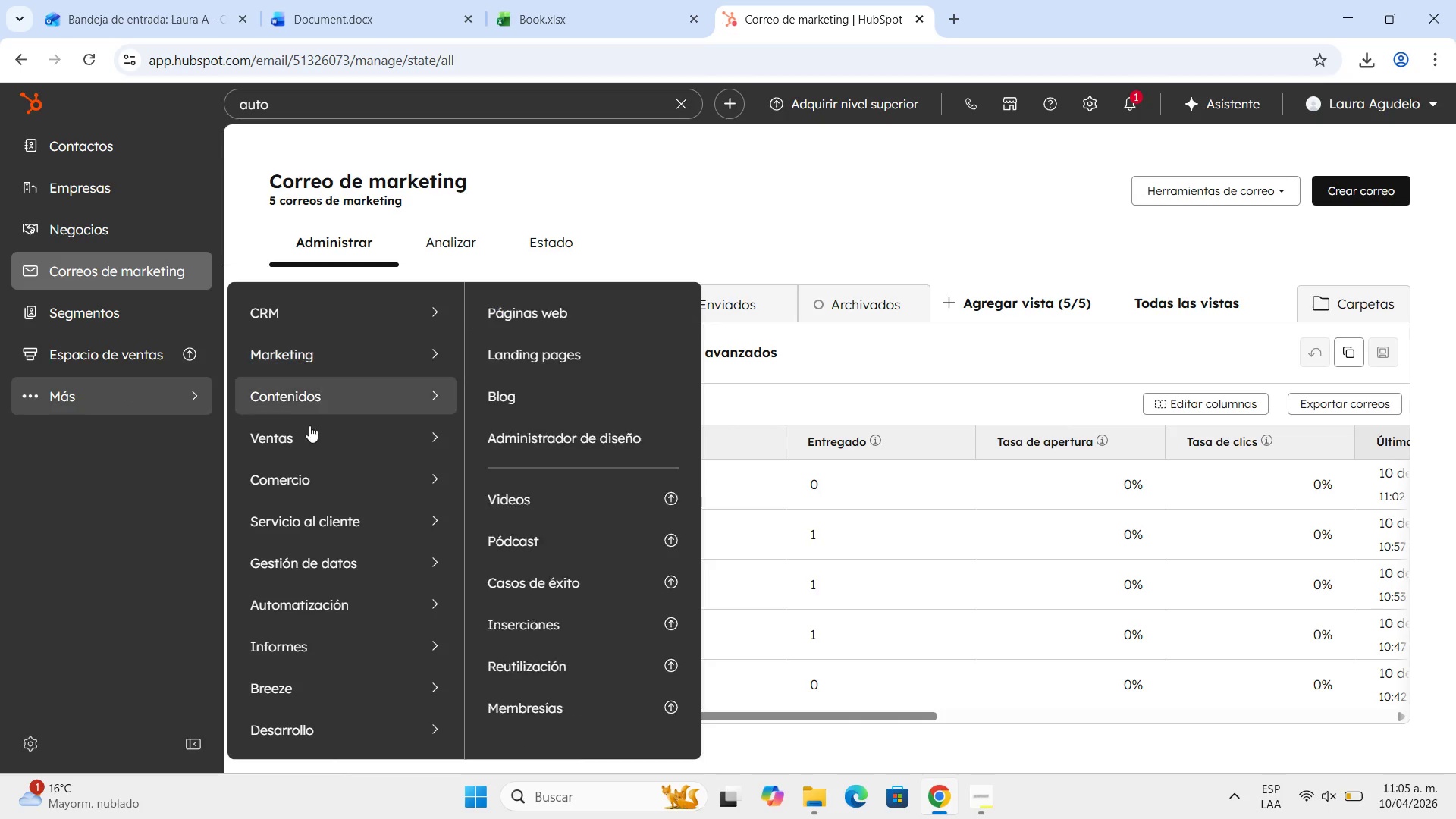 
mouse_move([418, 576])
 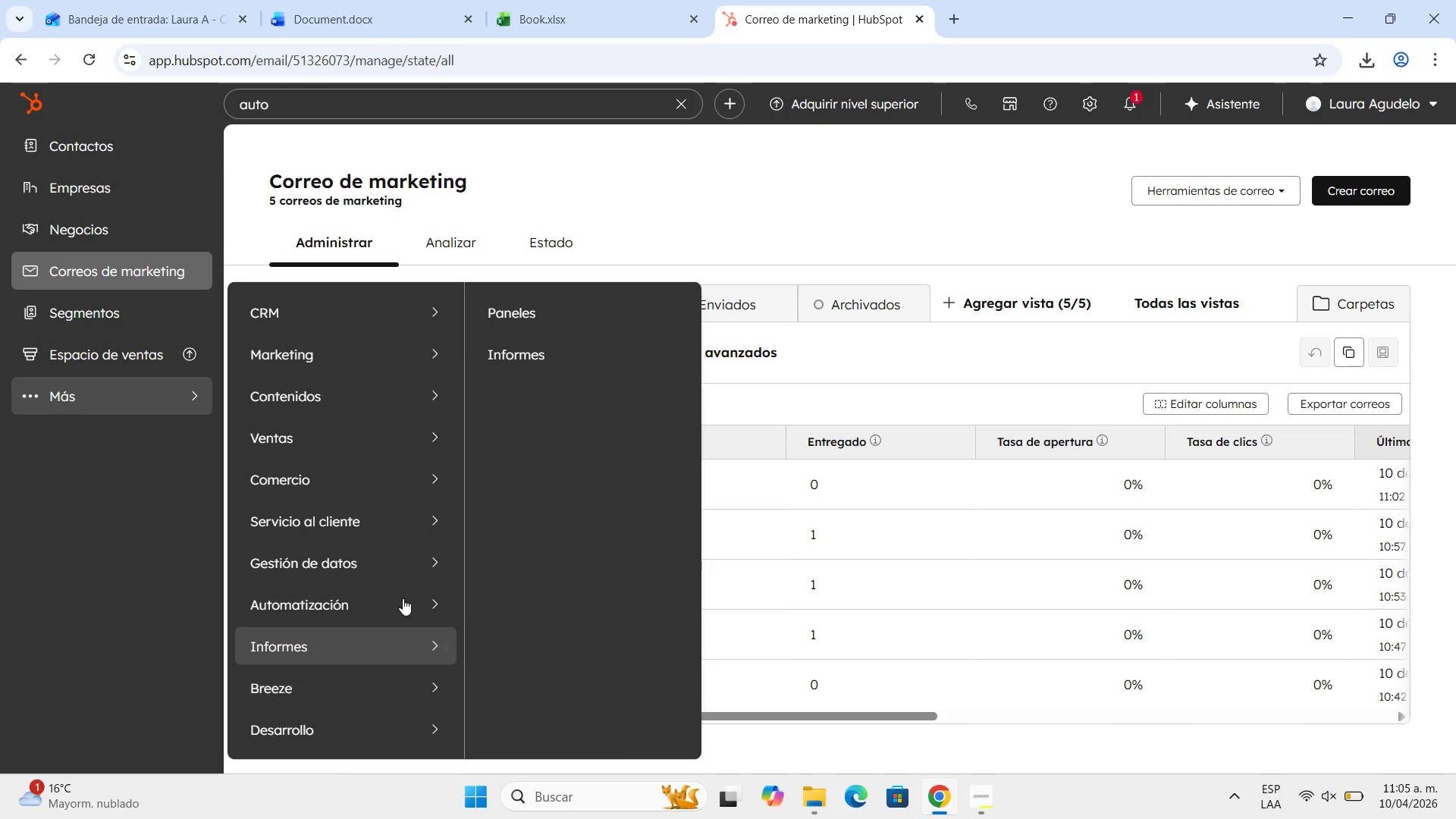 
left_click([423, 607])
 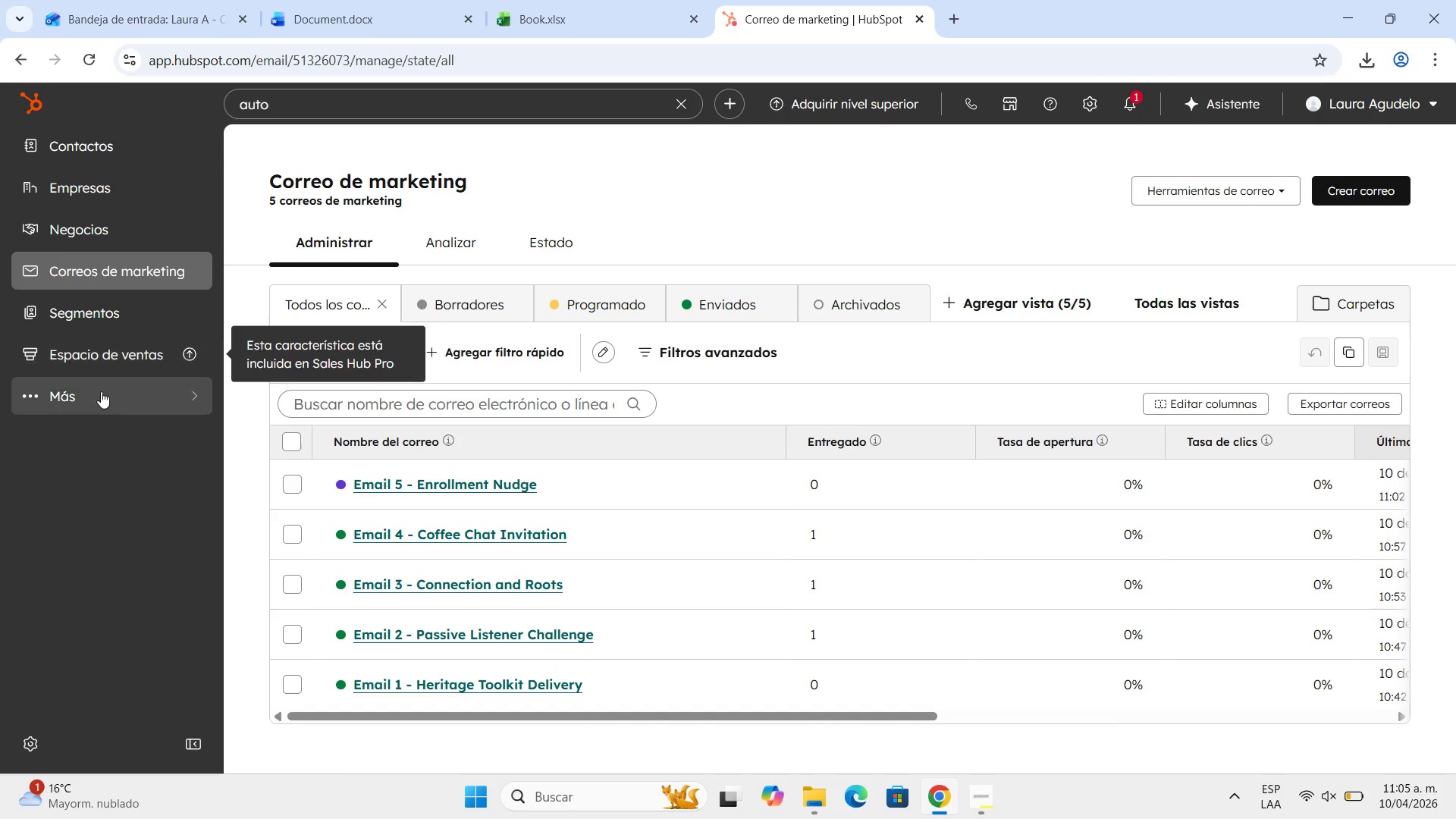 
left_click([102, 406])
 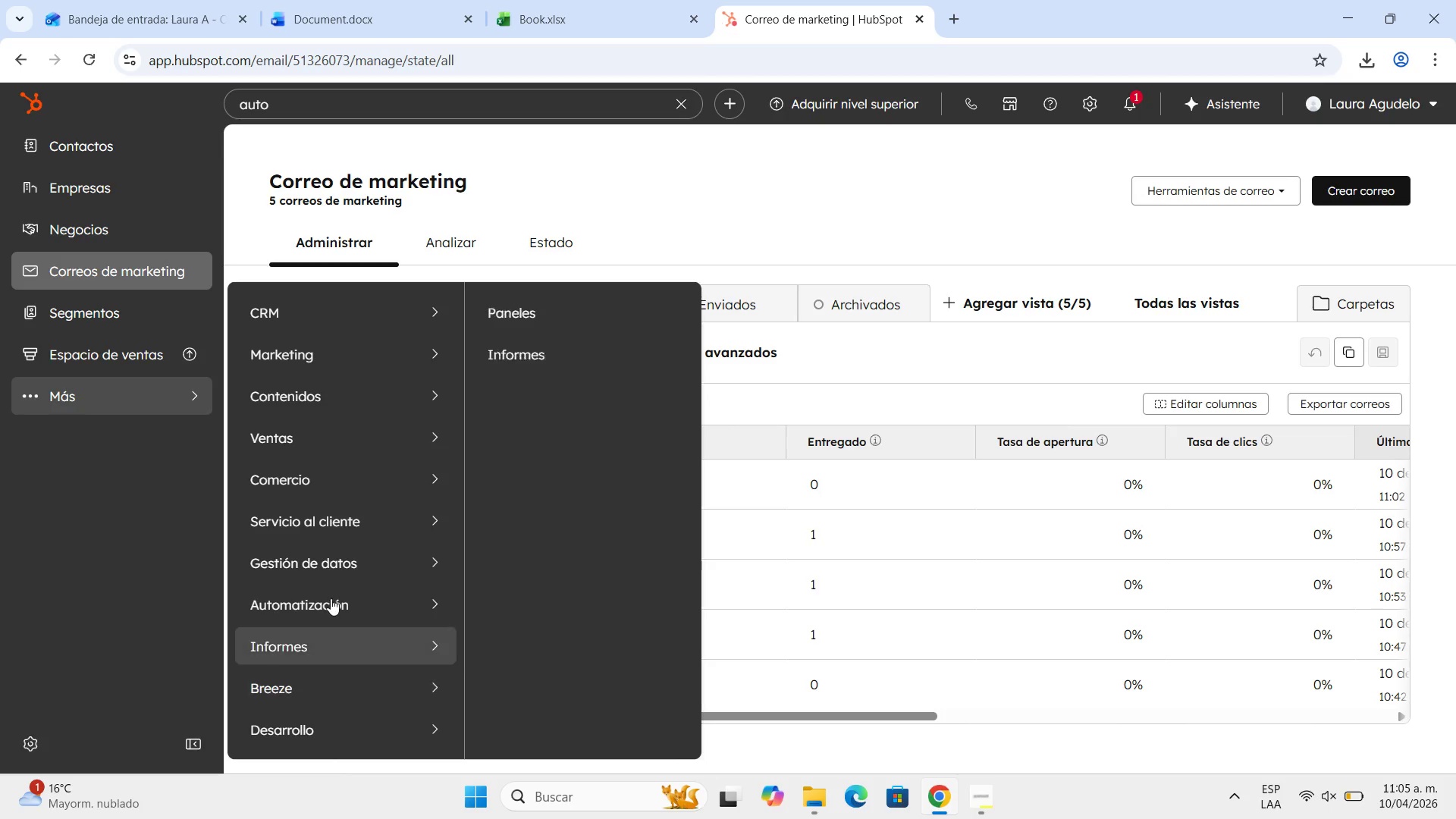 
left_click([331, 598])
 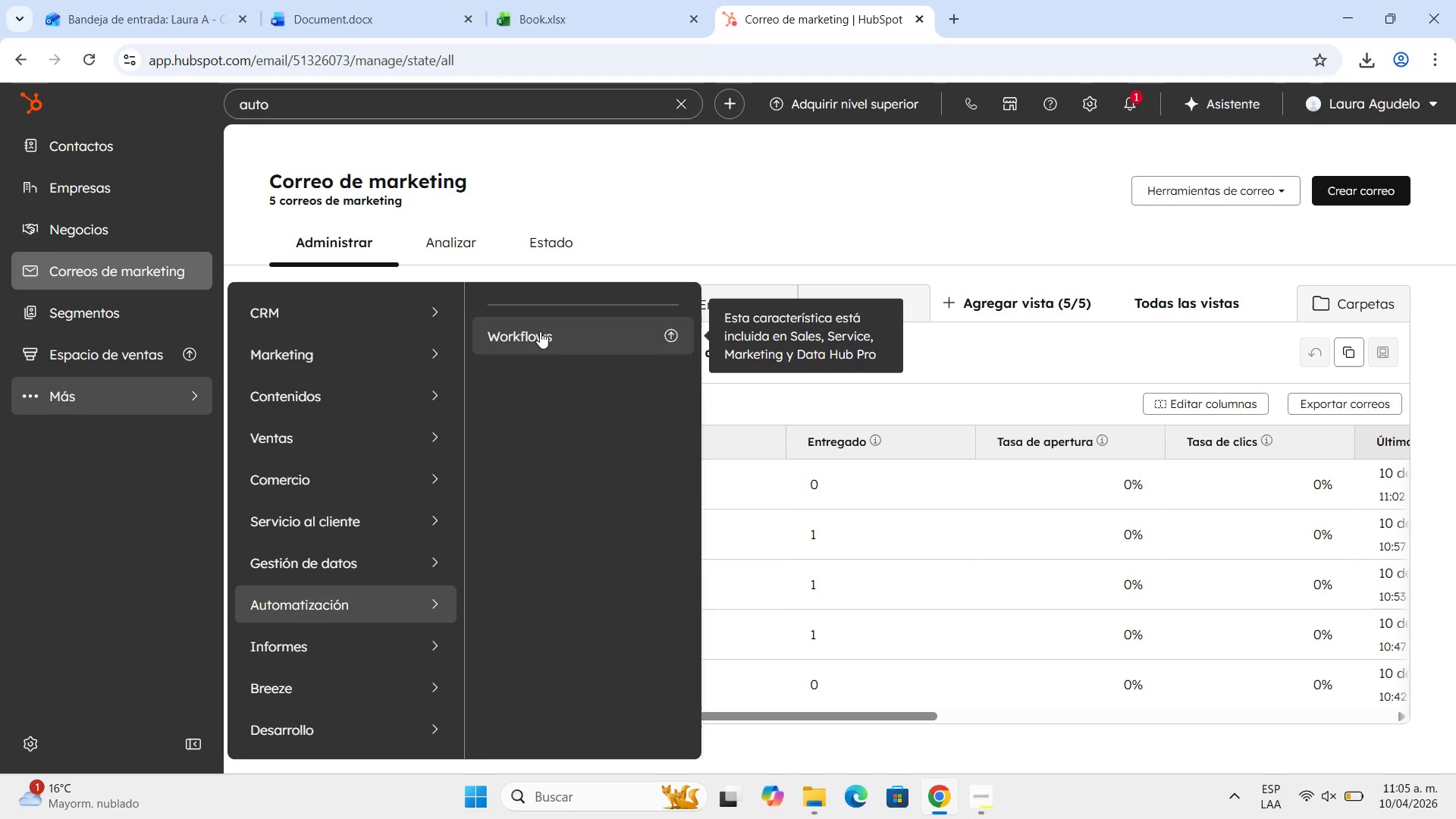 
left_click([540, 331])
 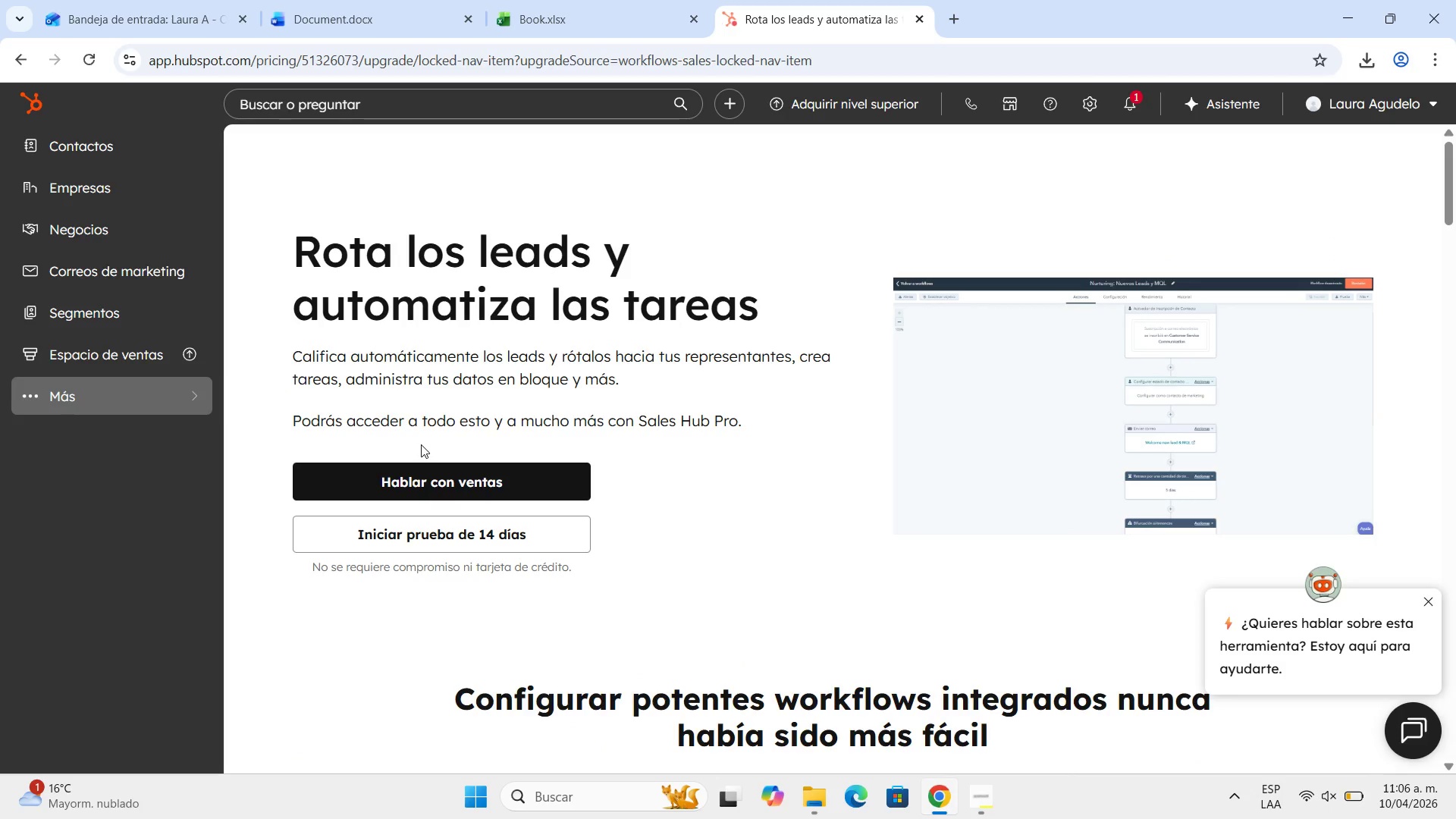 
wait(16.94)
 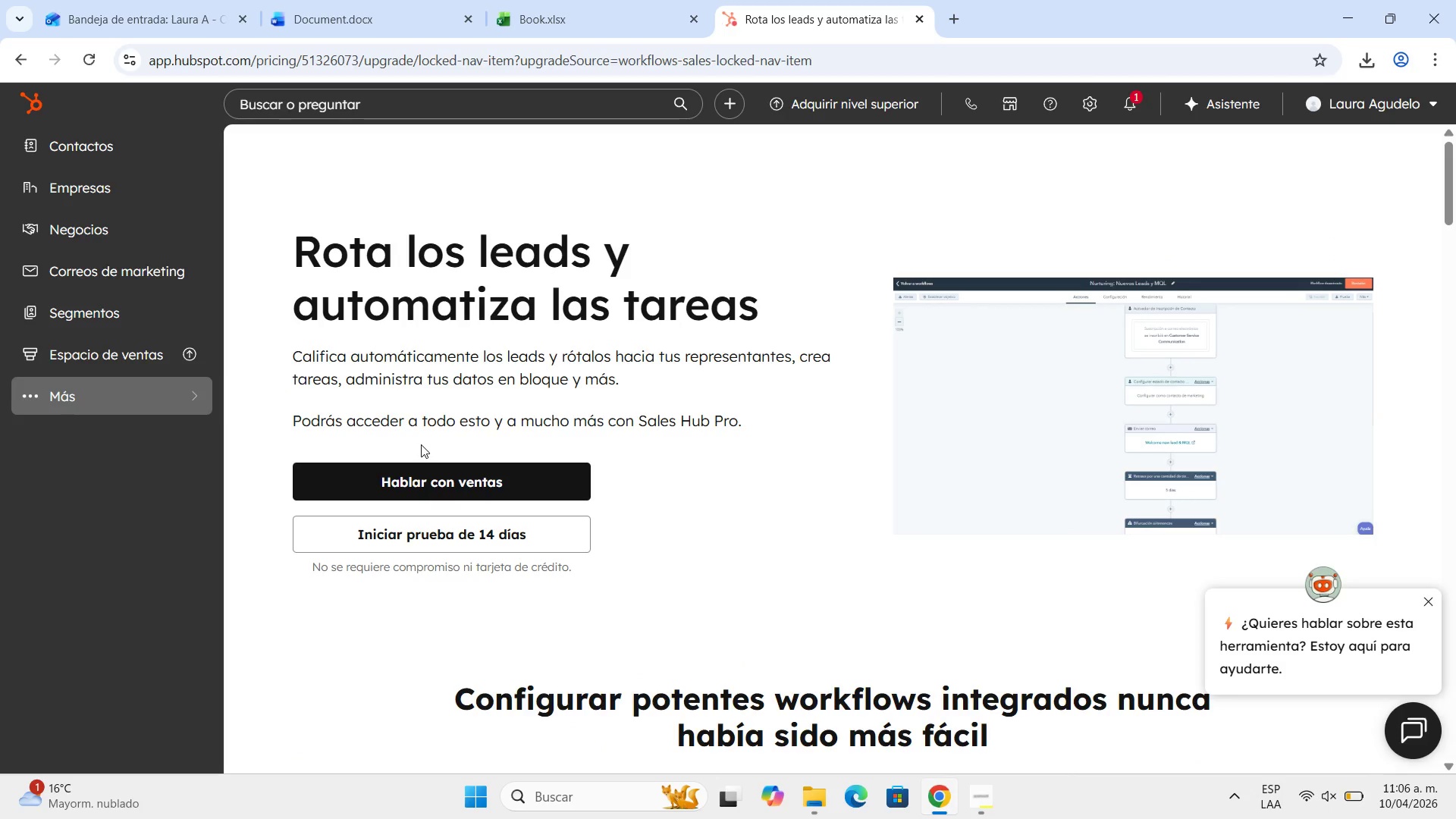 
scroll: coordinate [532, 432], scroll_direction: down, amount: 12.0
 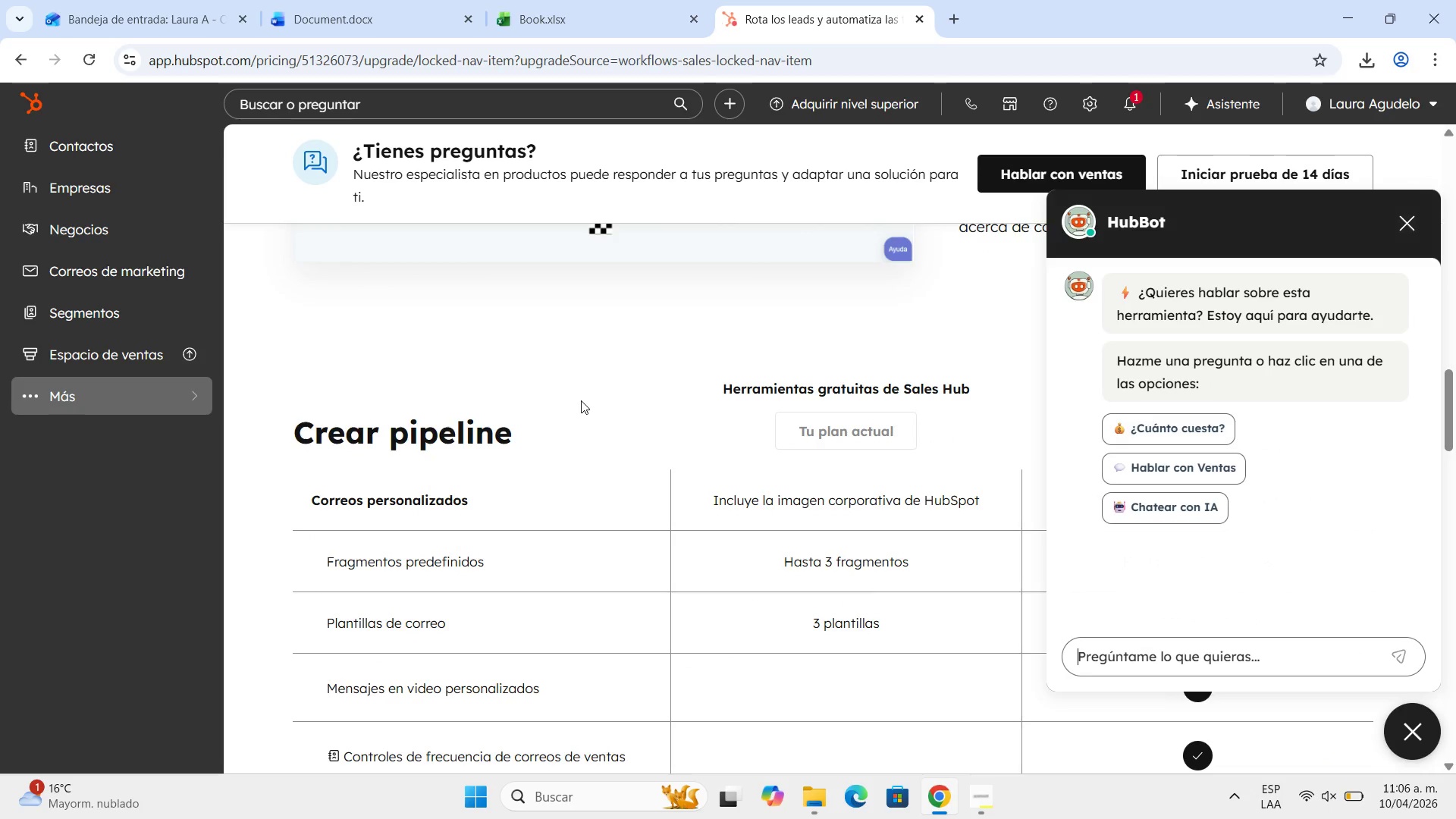 
wait(5.16)
 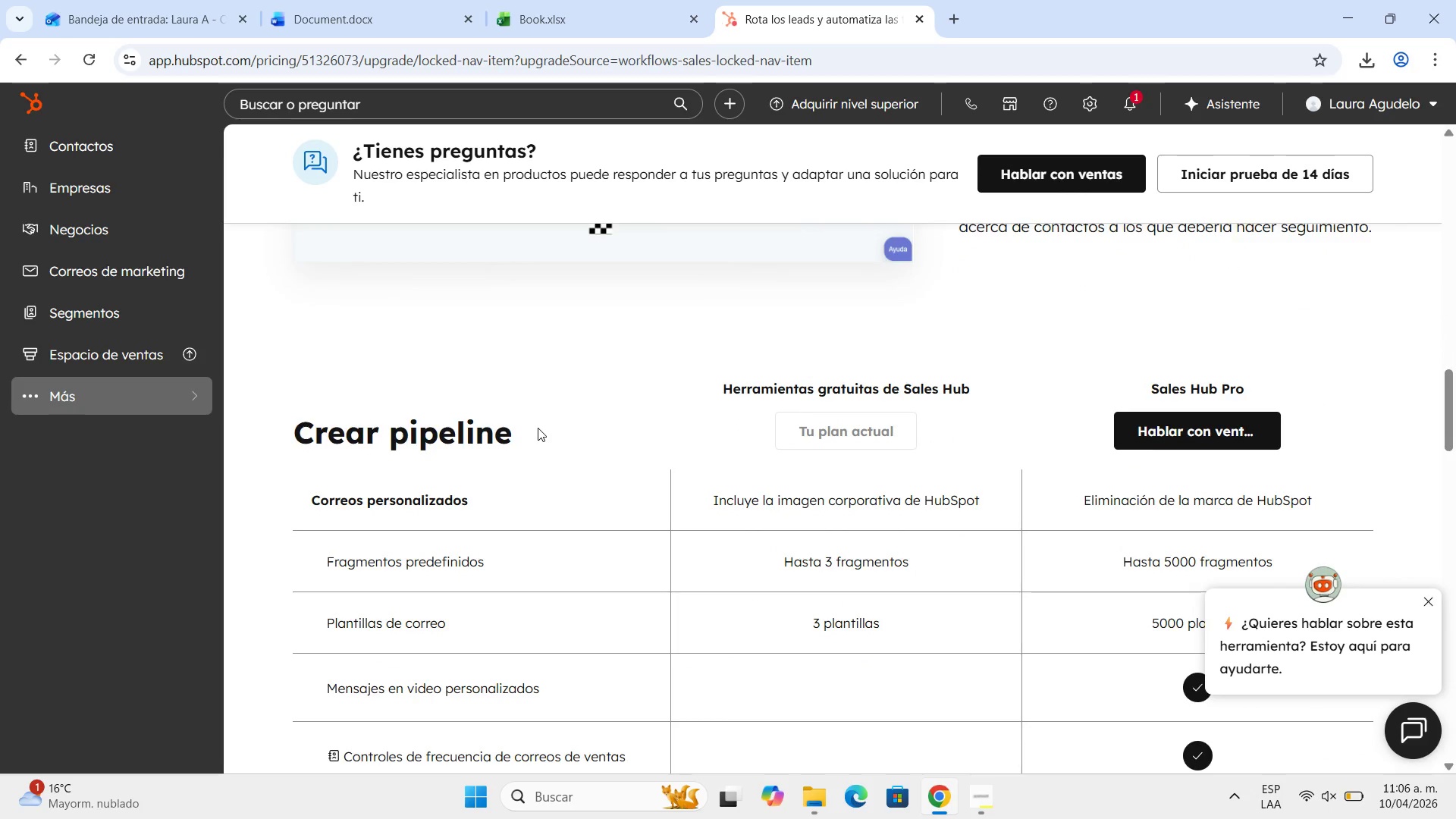 
left_click([1398, 222])
 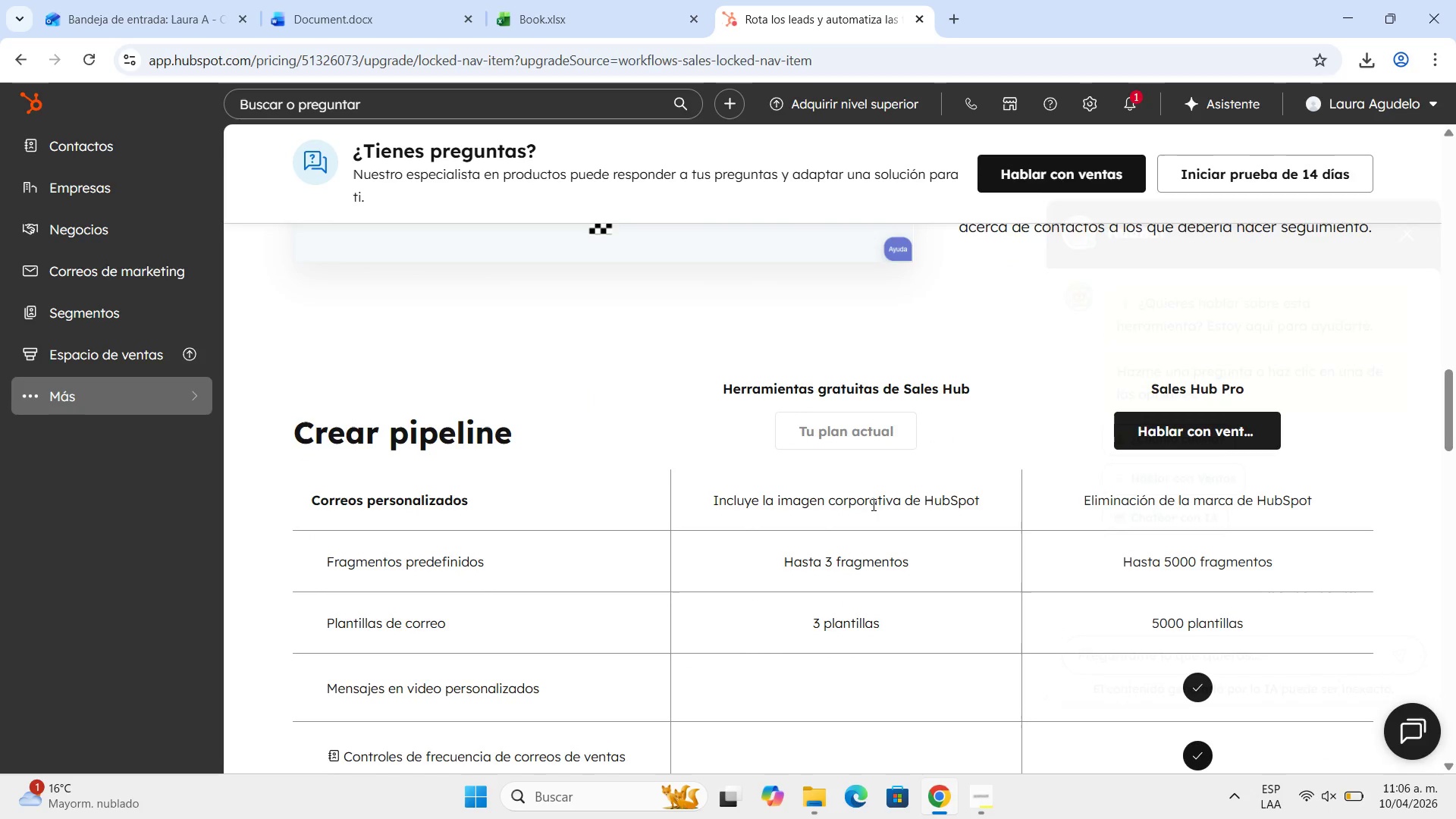 
scroll: coordinate [872, 507], scroll_direction: down, amount: 4.0
 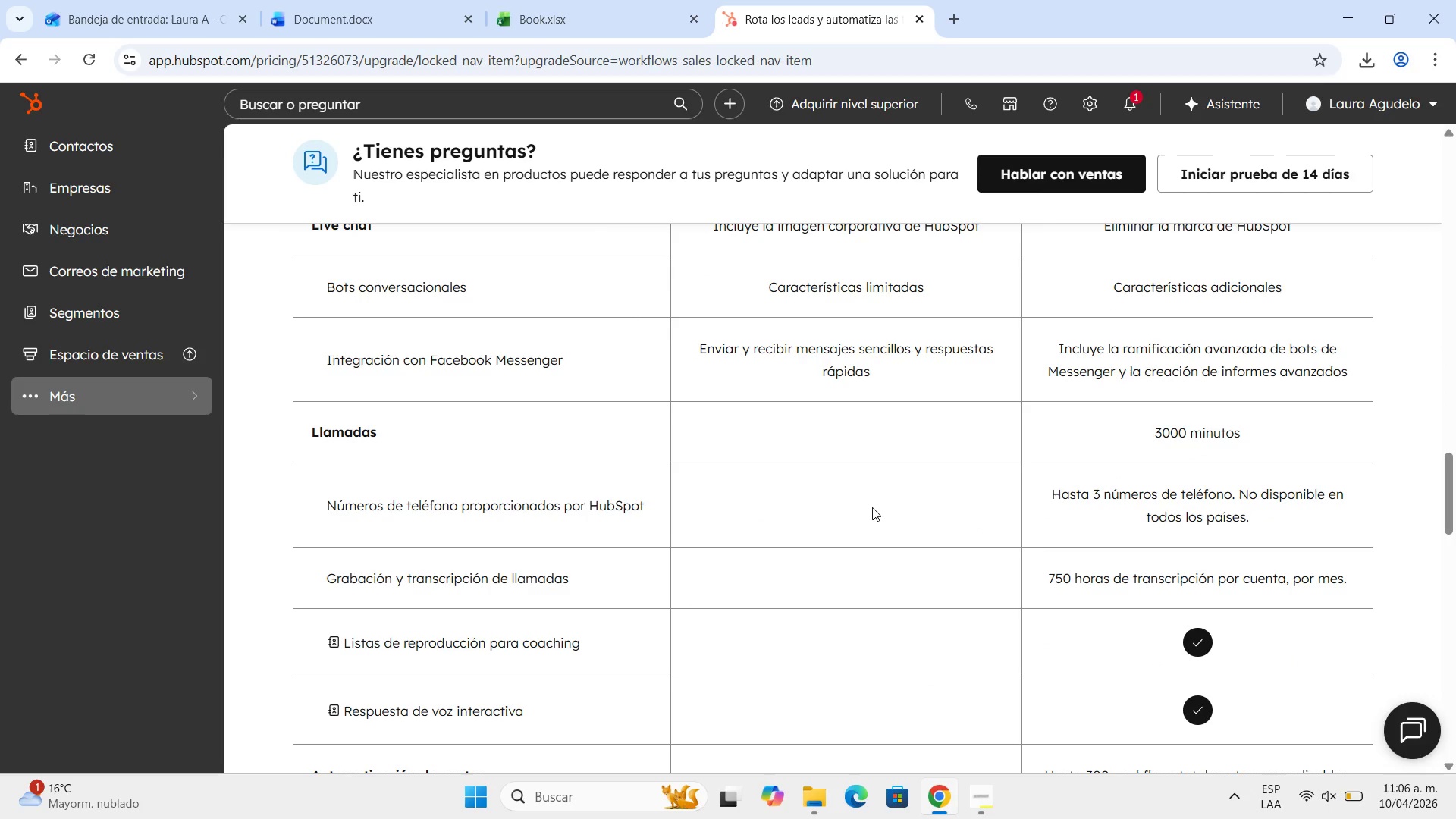 
scroll: coordinate [877, 504], scroll_direction: up, amount: 21.0
 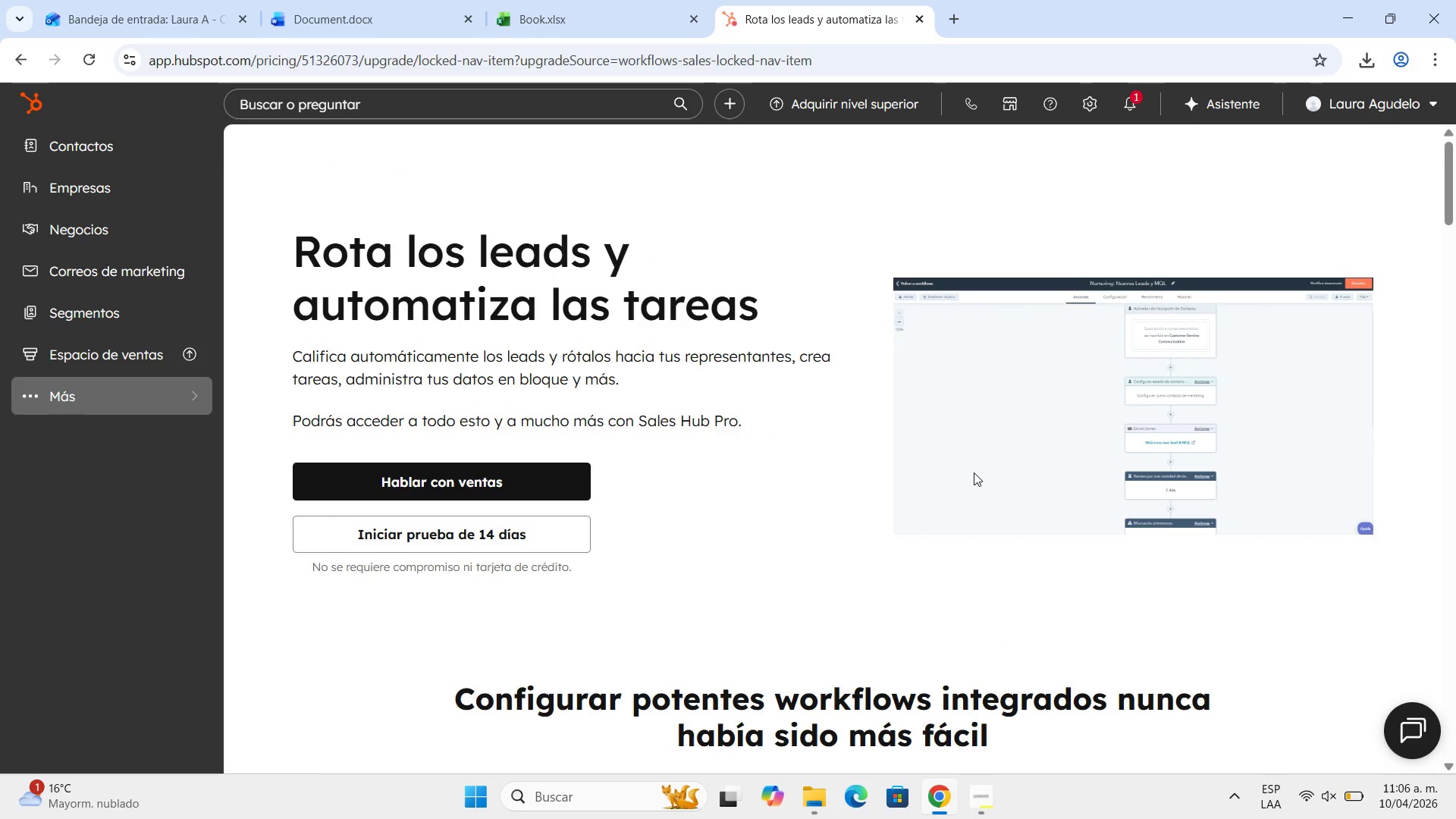 
wait(22.58)
 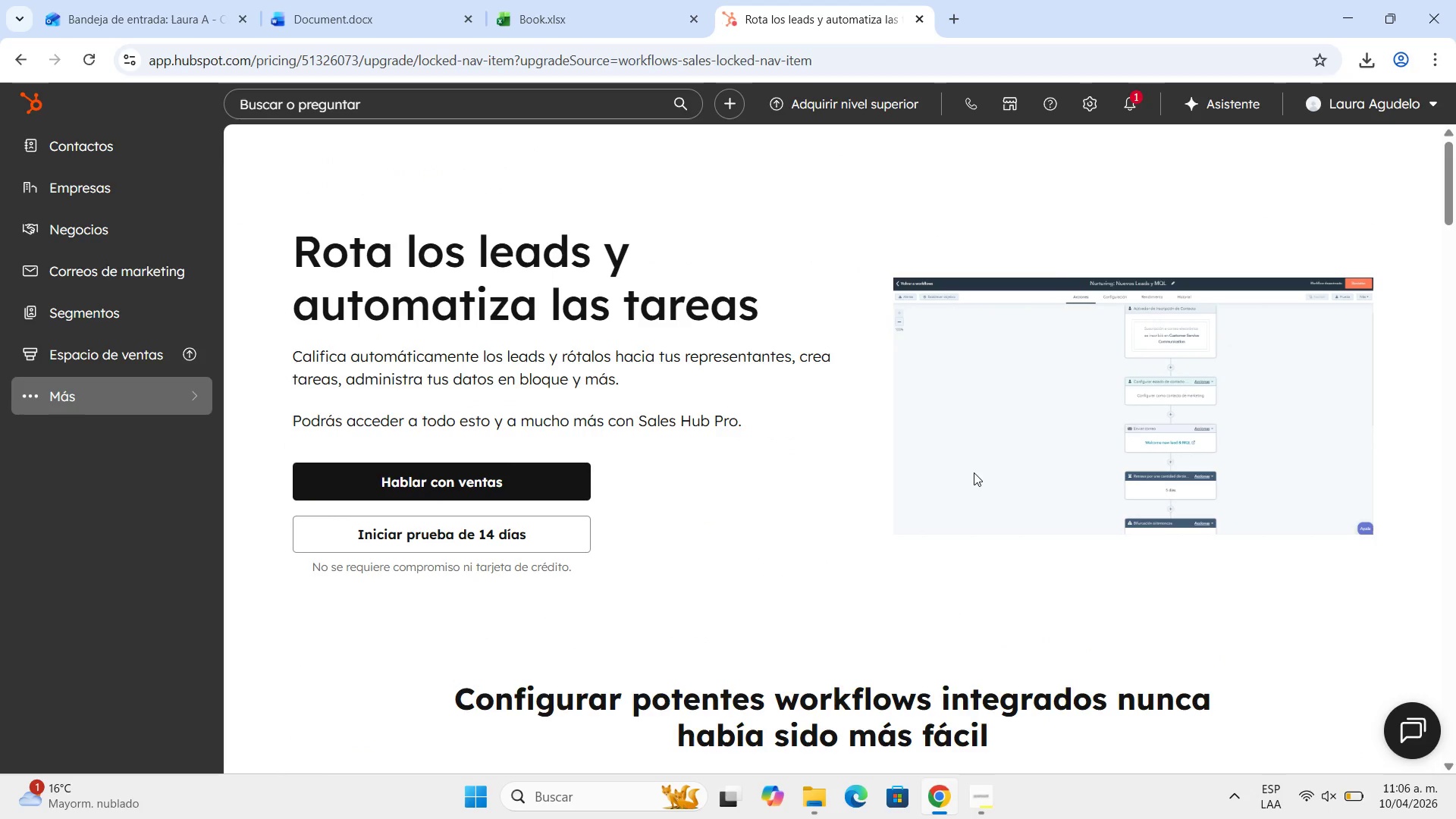 
scroll: coordinate [588, 355], scroll_direction: down, amount: 8.0
 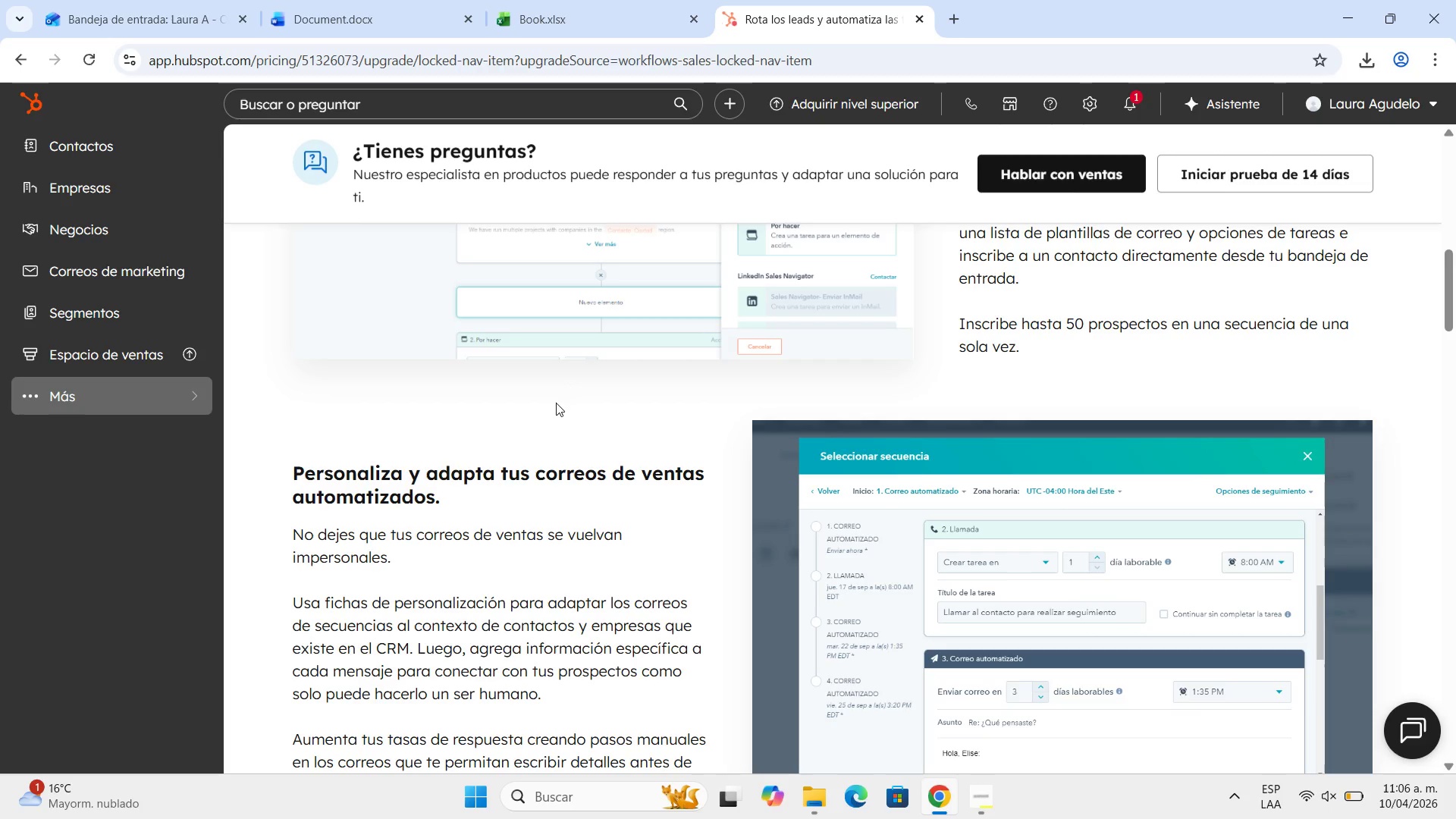 
left_click([556, 403])
 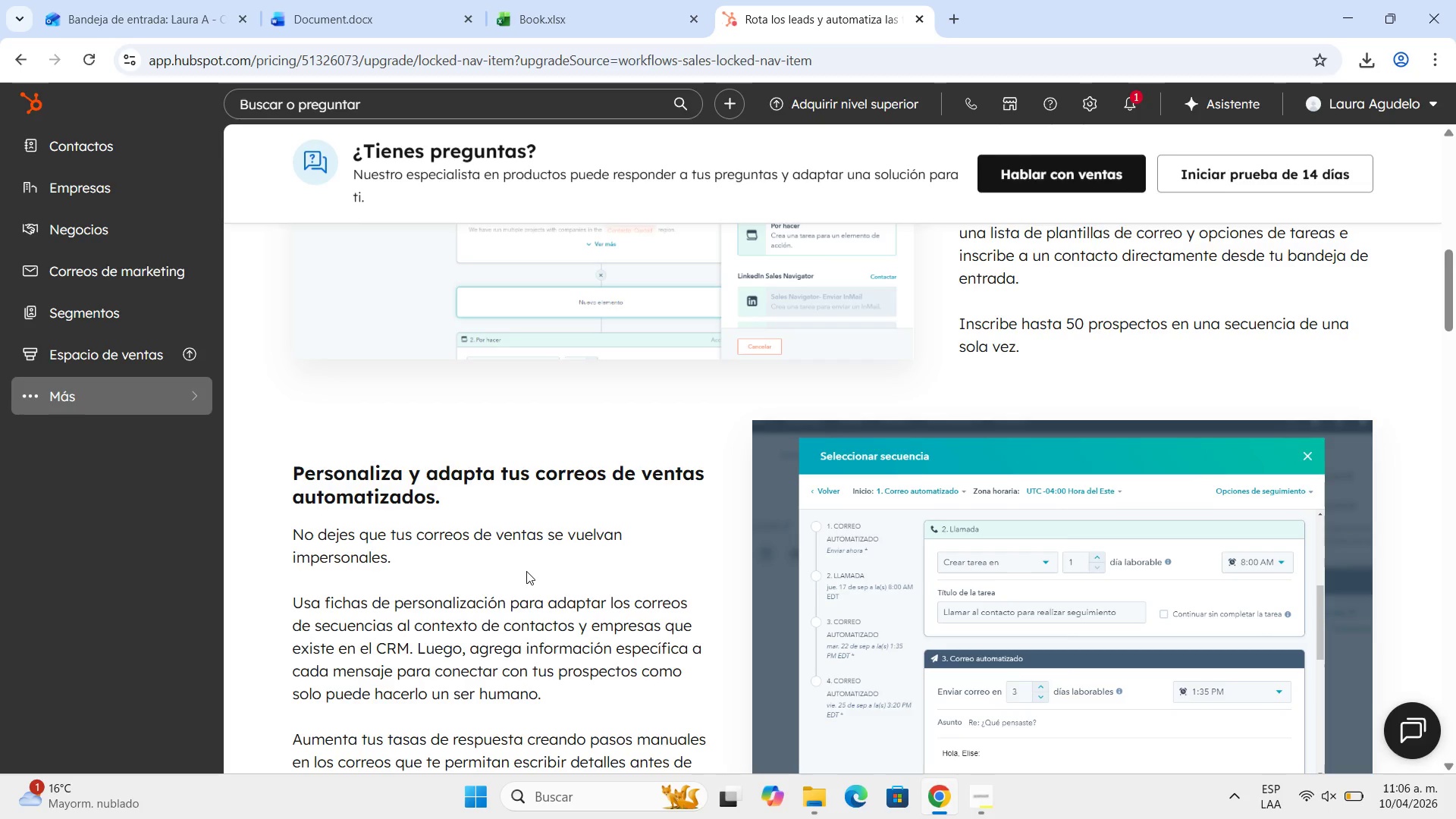 
double_click([526, 571])
 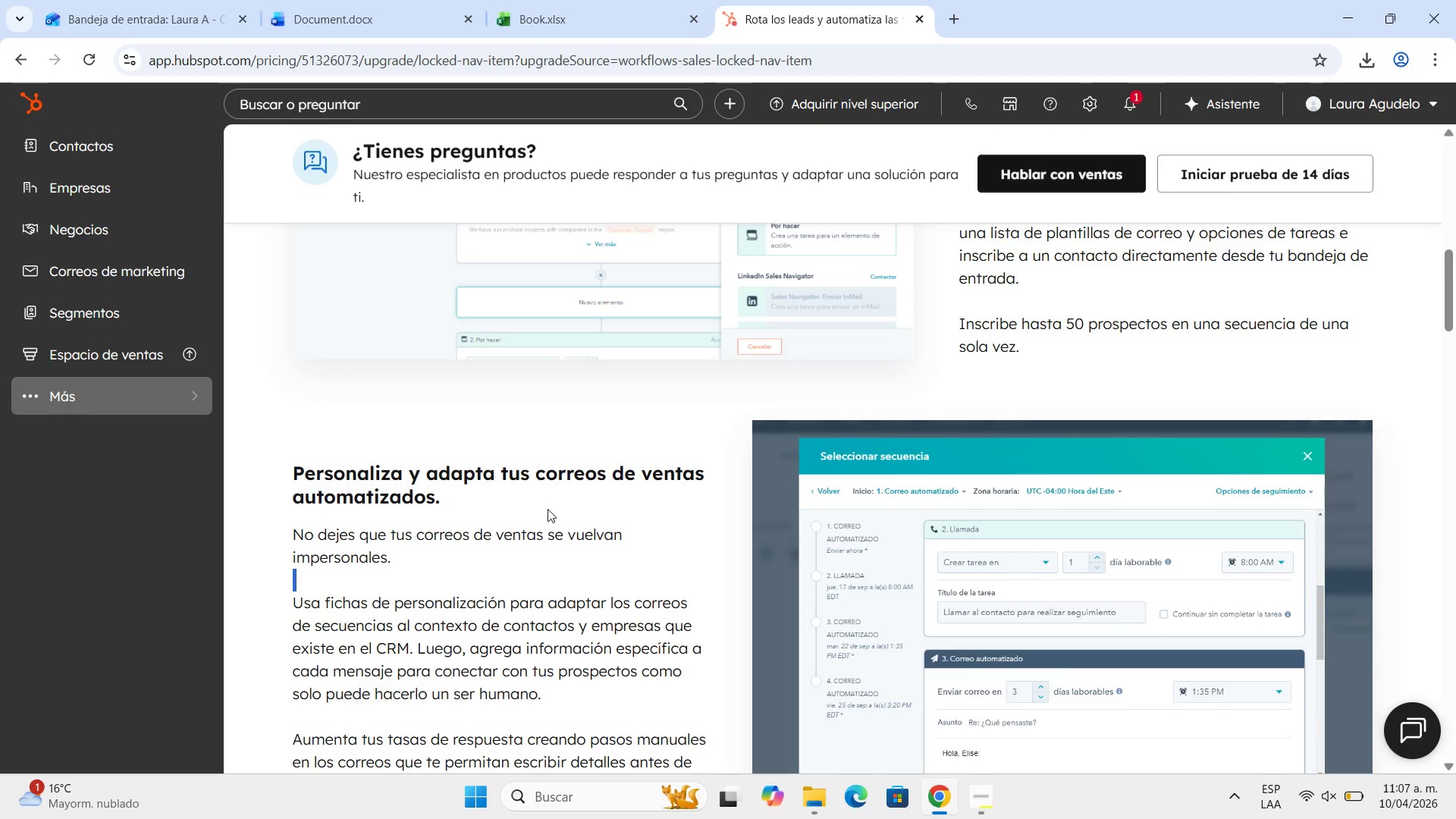 
left_click([548, 507])
 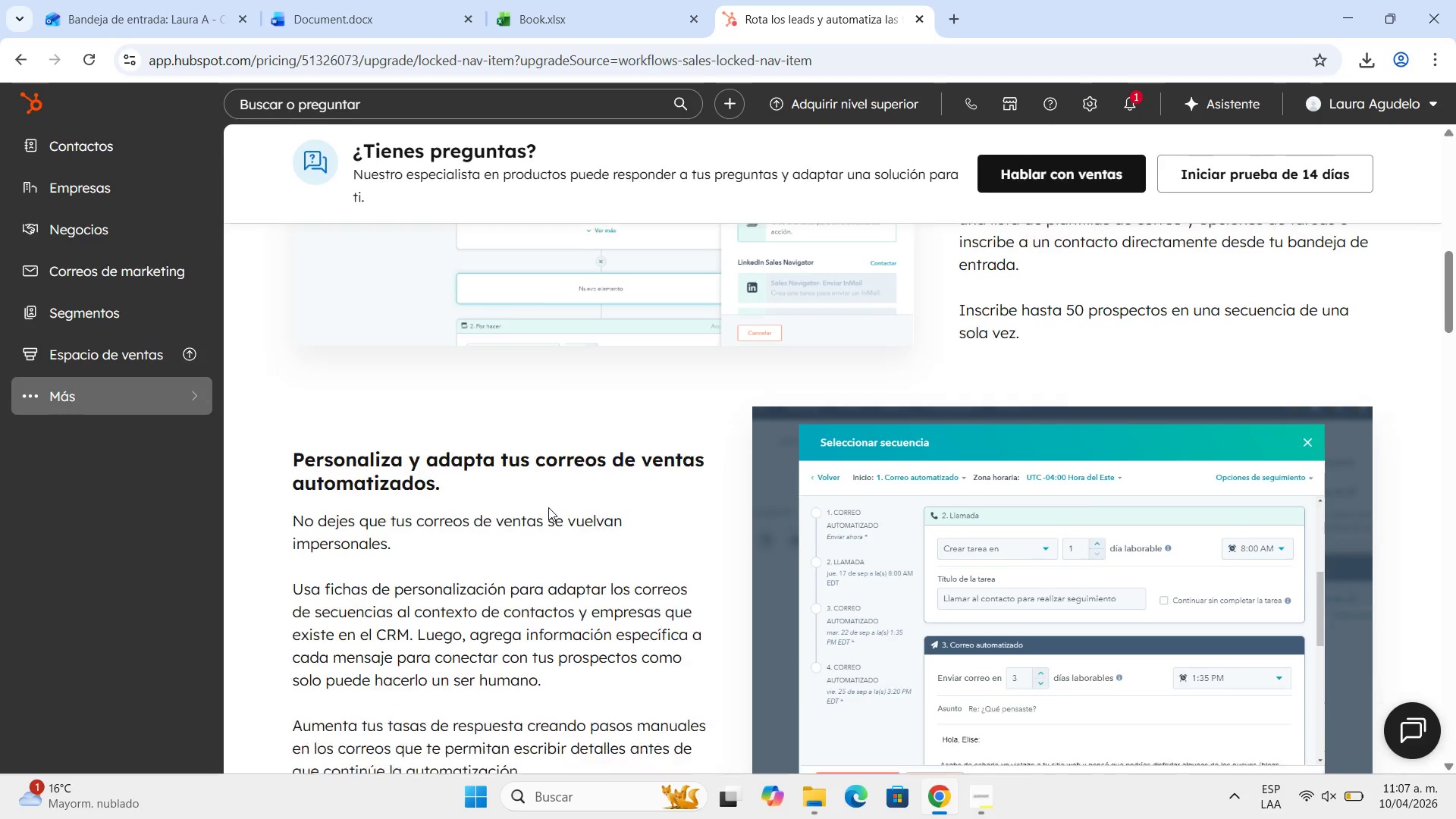 
scroll: coordinate [548, 507], scroll_direction: down, amount: 1.0
 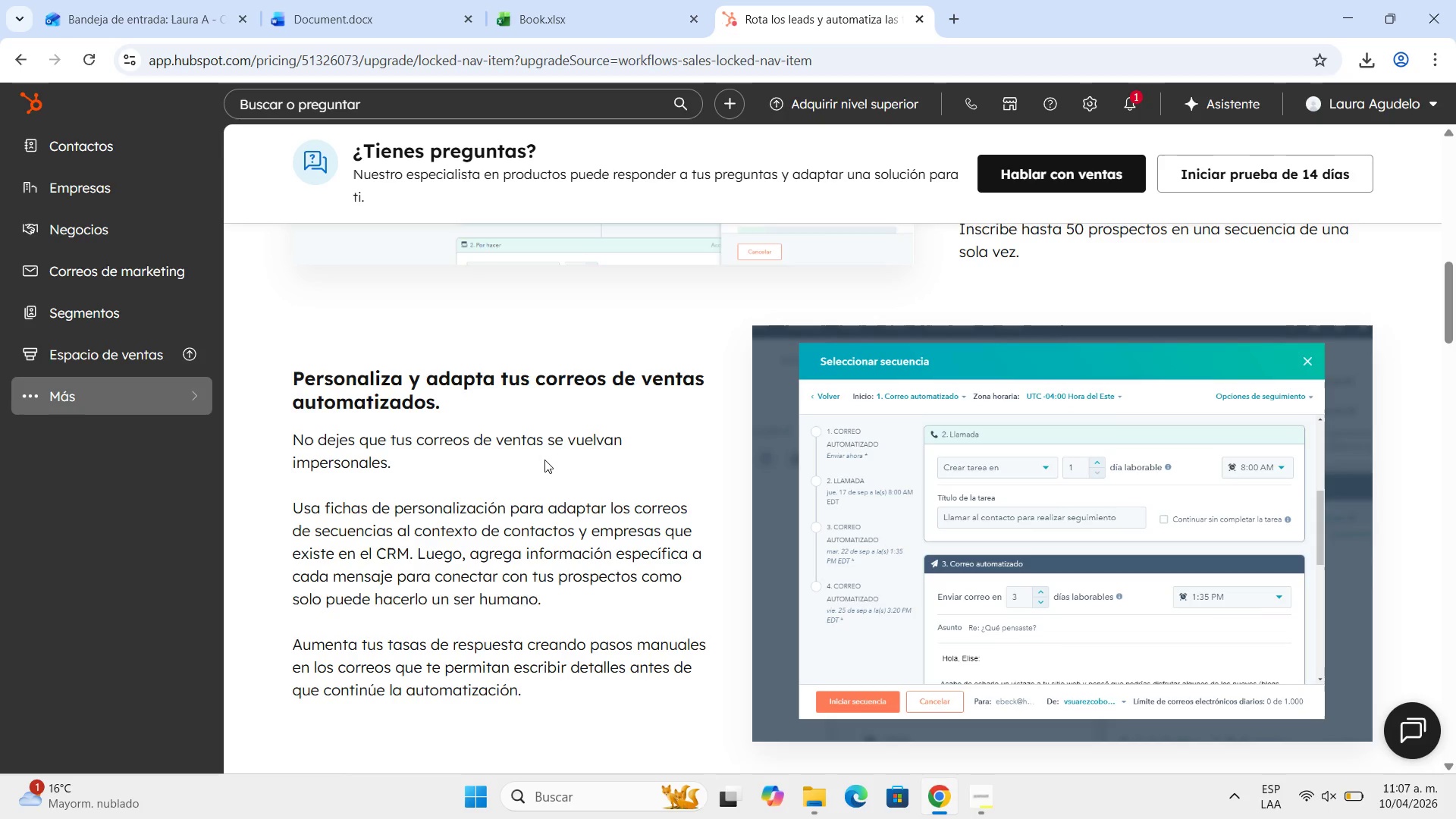 
wait(25.01)
 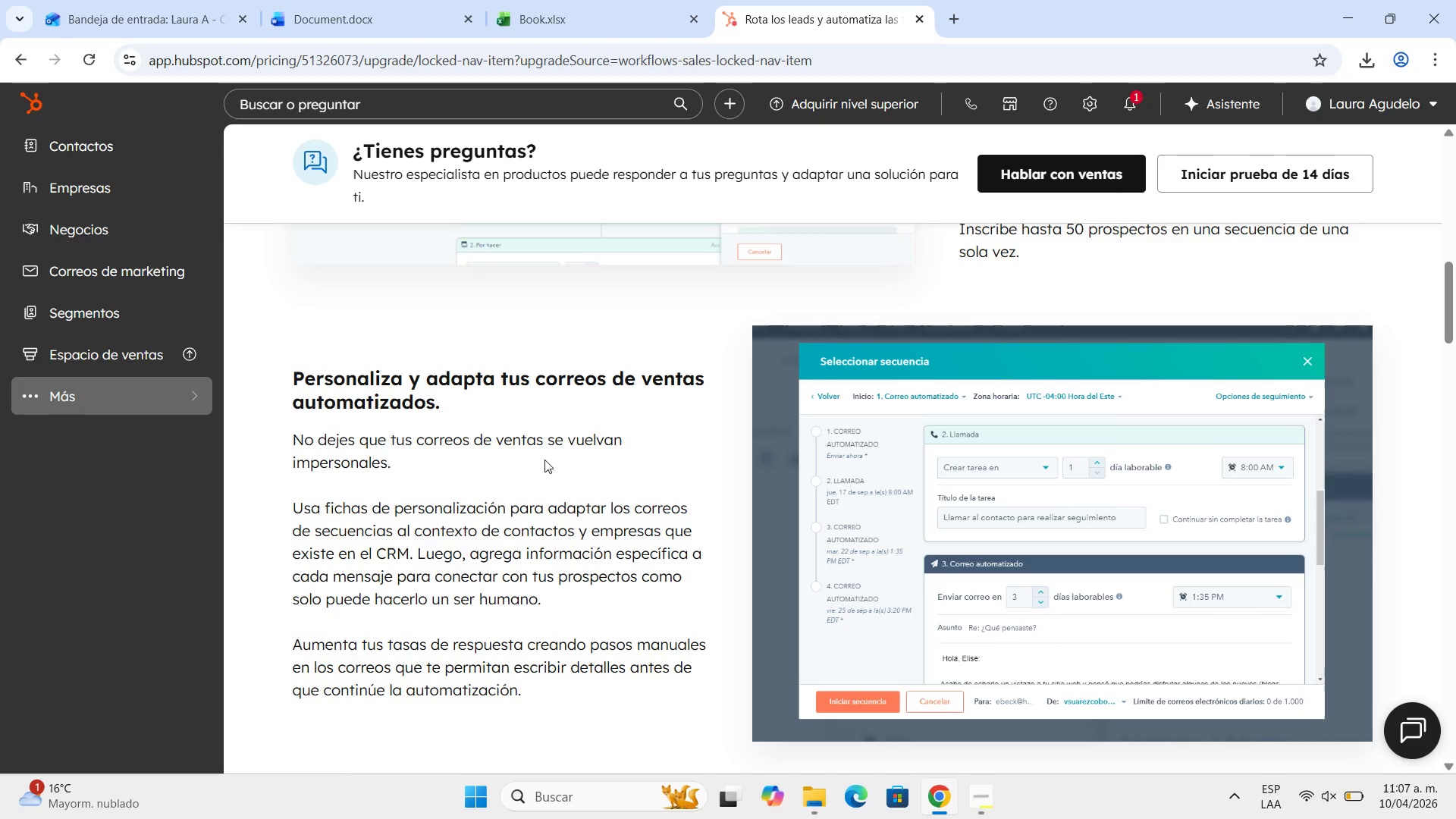 
scroll: coordinate [572, 479], scroll_direction: up, amount: 16.0
 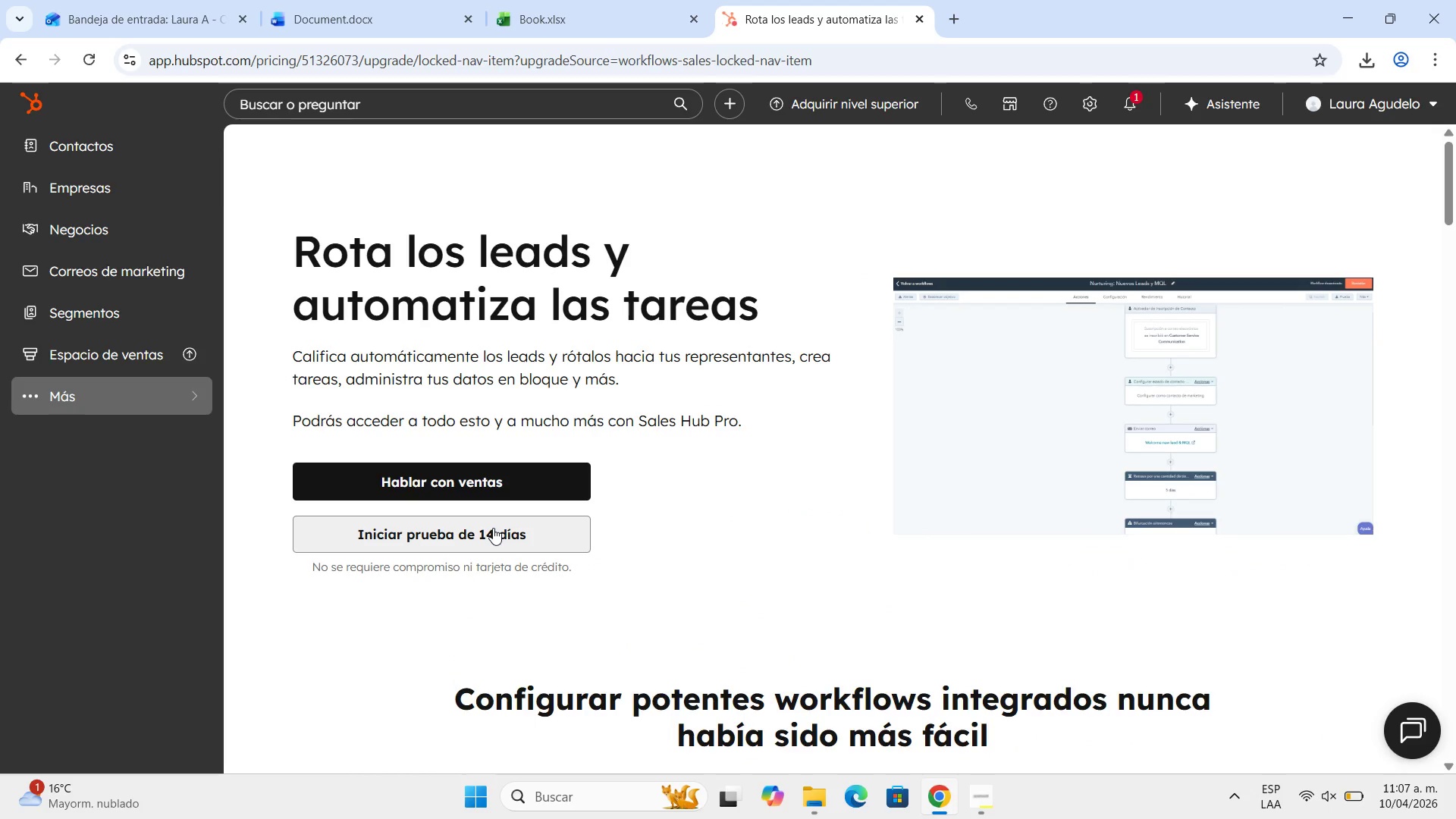 
left_click([493, 528])
 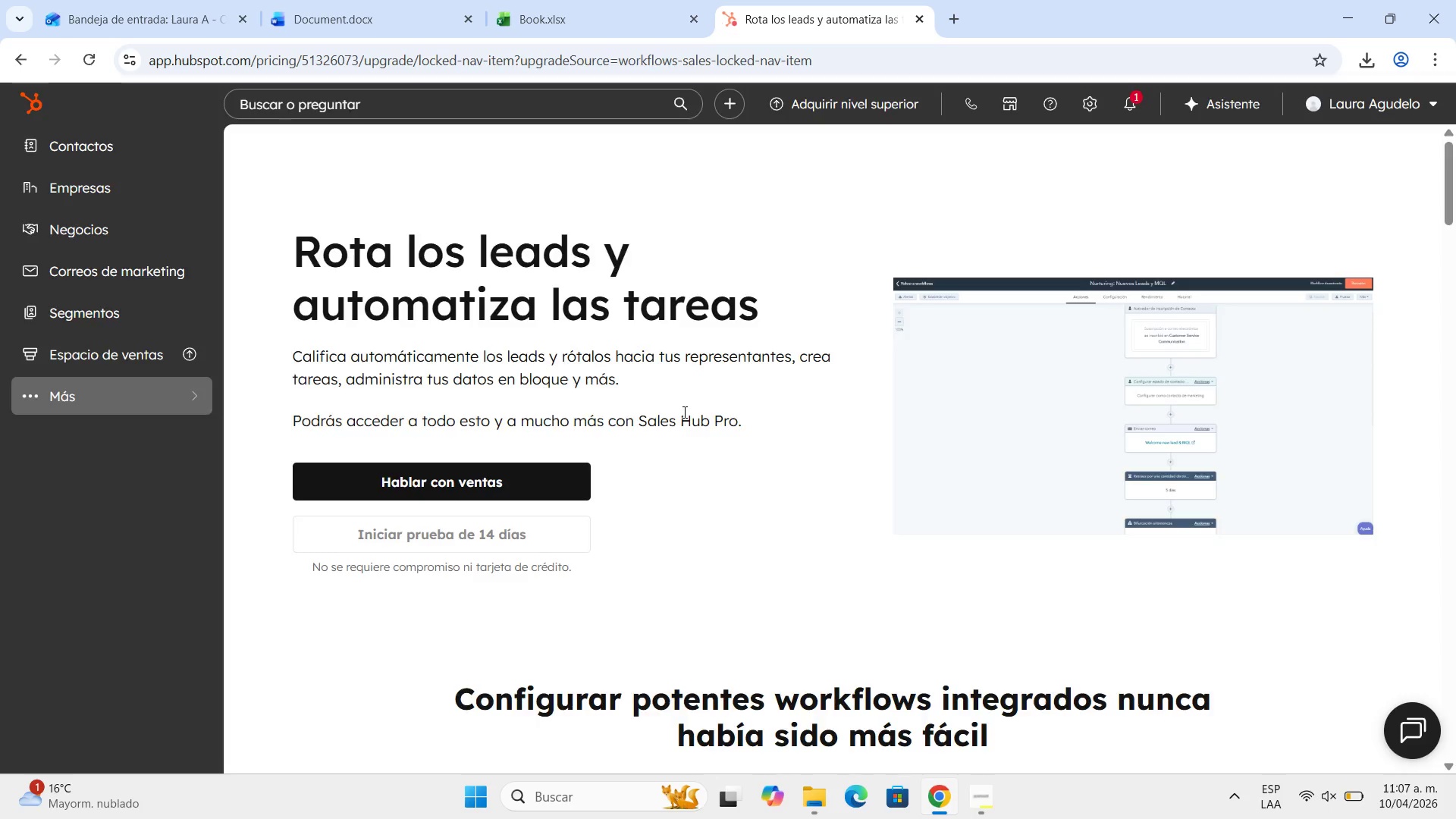 
scroll: coordinate [717, 435], scroll_direction: down, amount: 4.0
 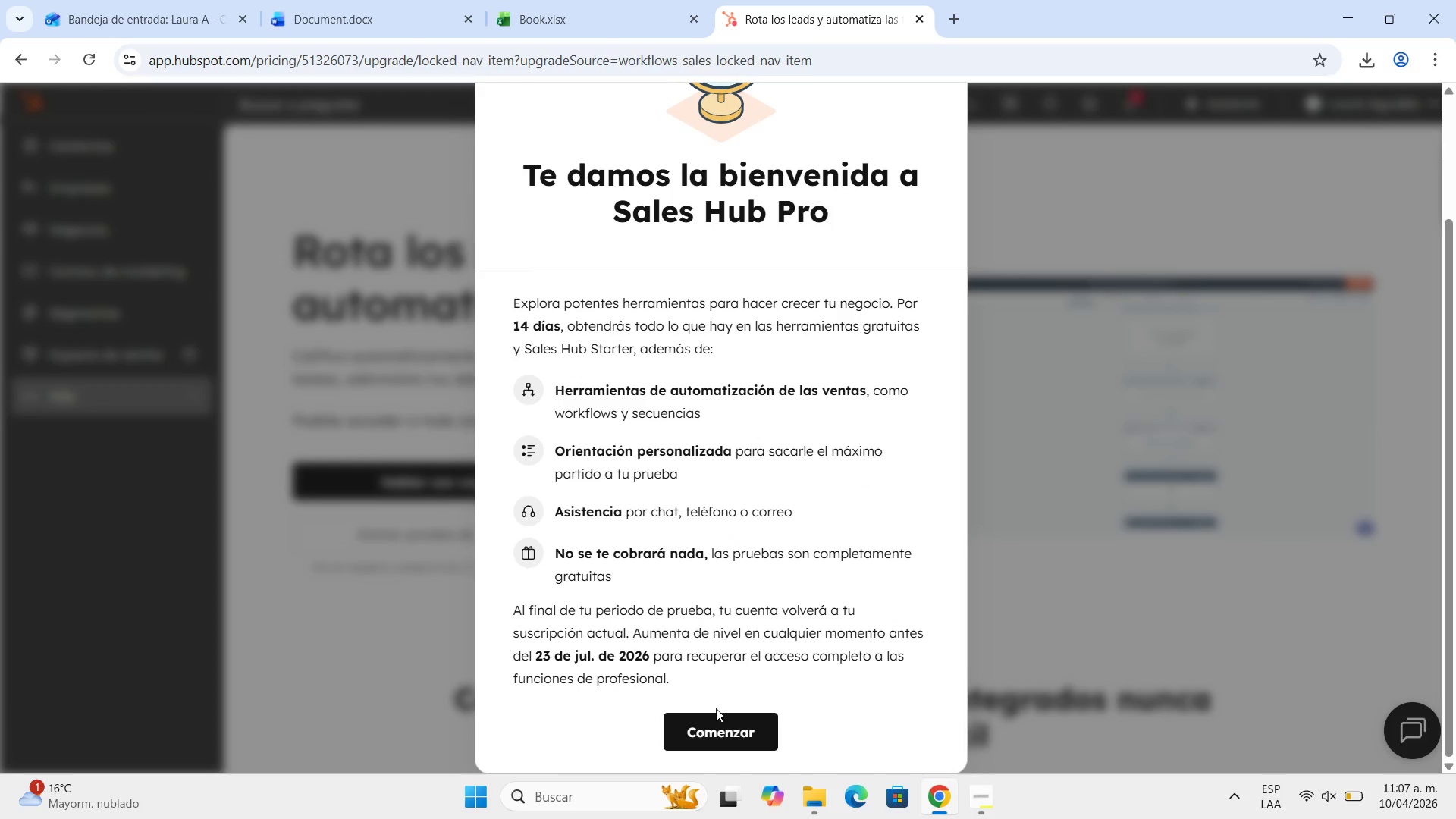 
left_click([717, 709])
 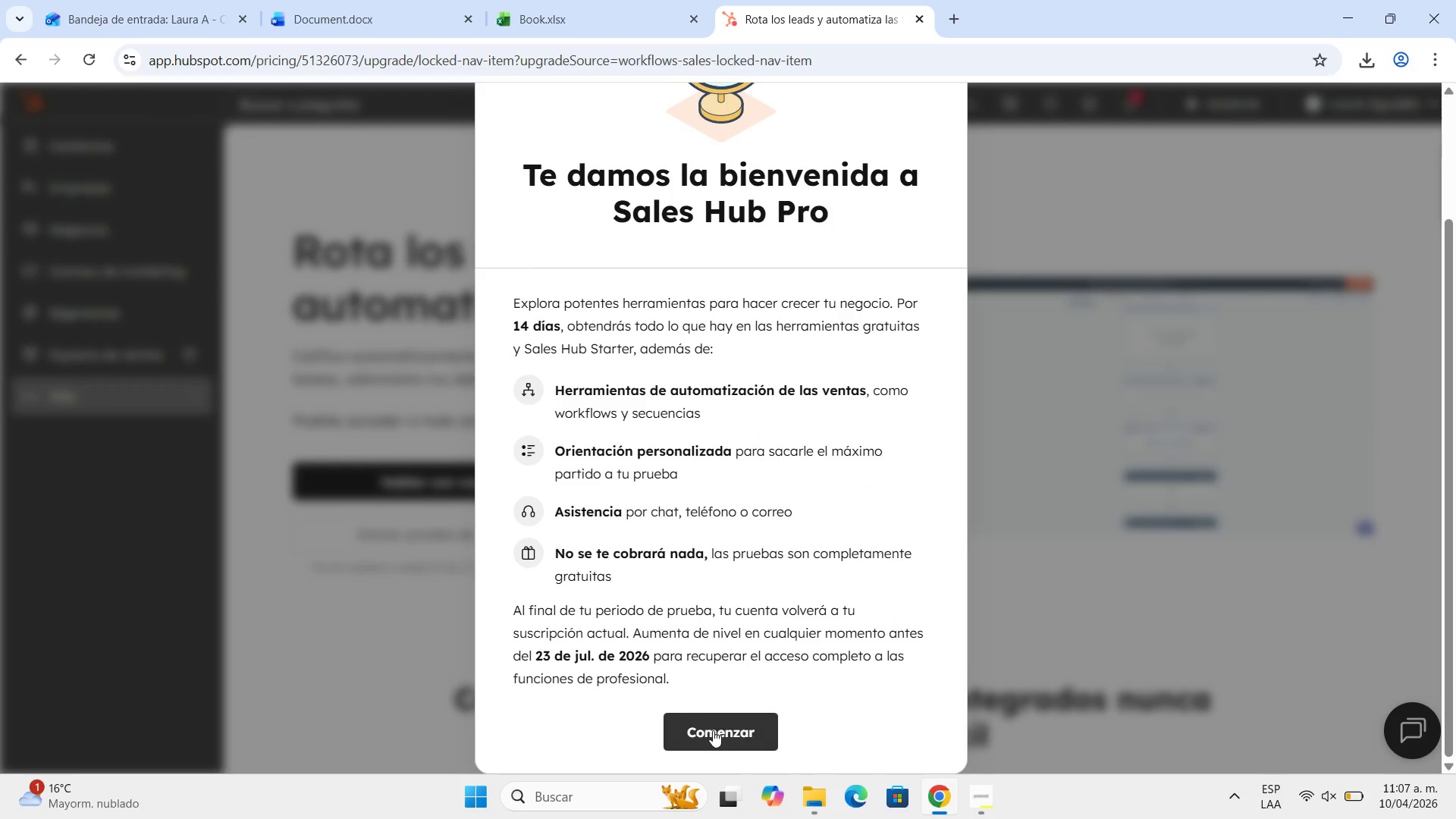 
left_click([713, 730])
 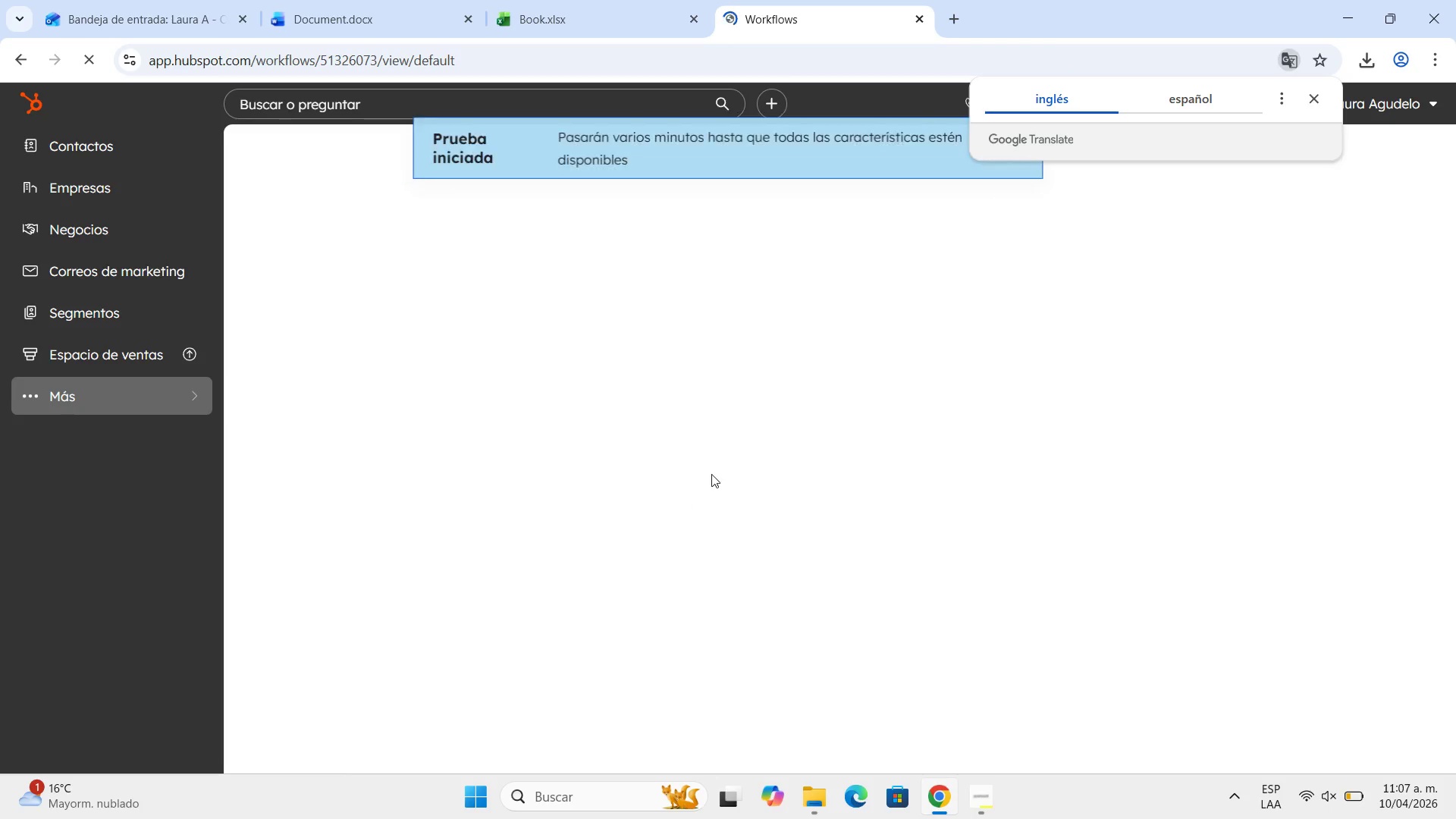 
wait(5.2)
 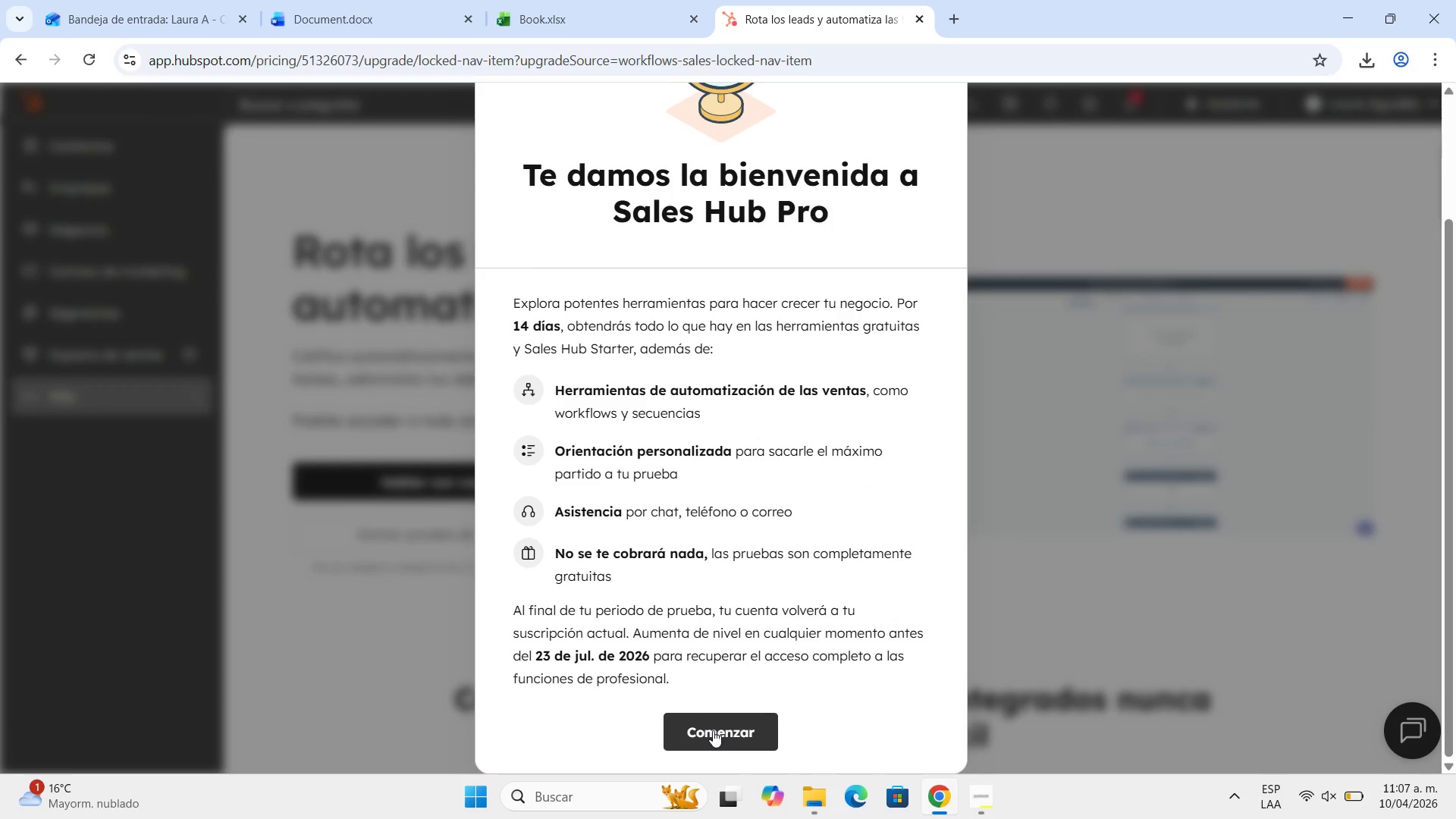 
left_click([1317, 103])
 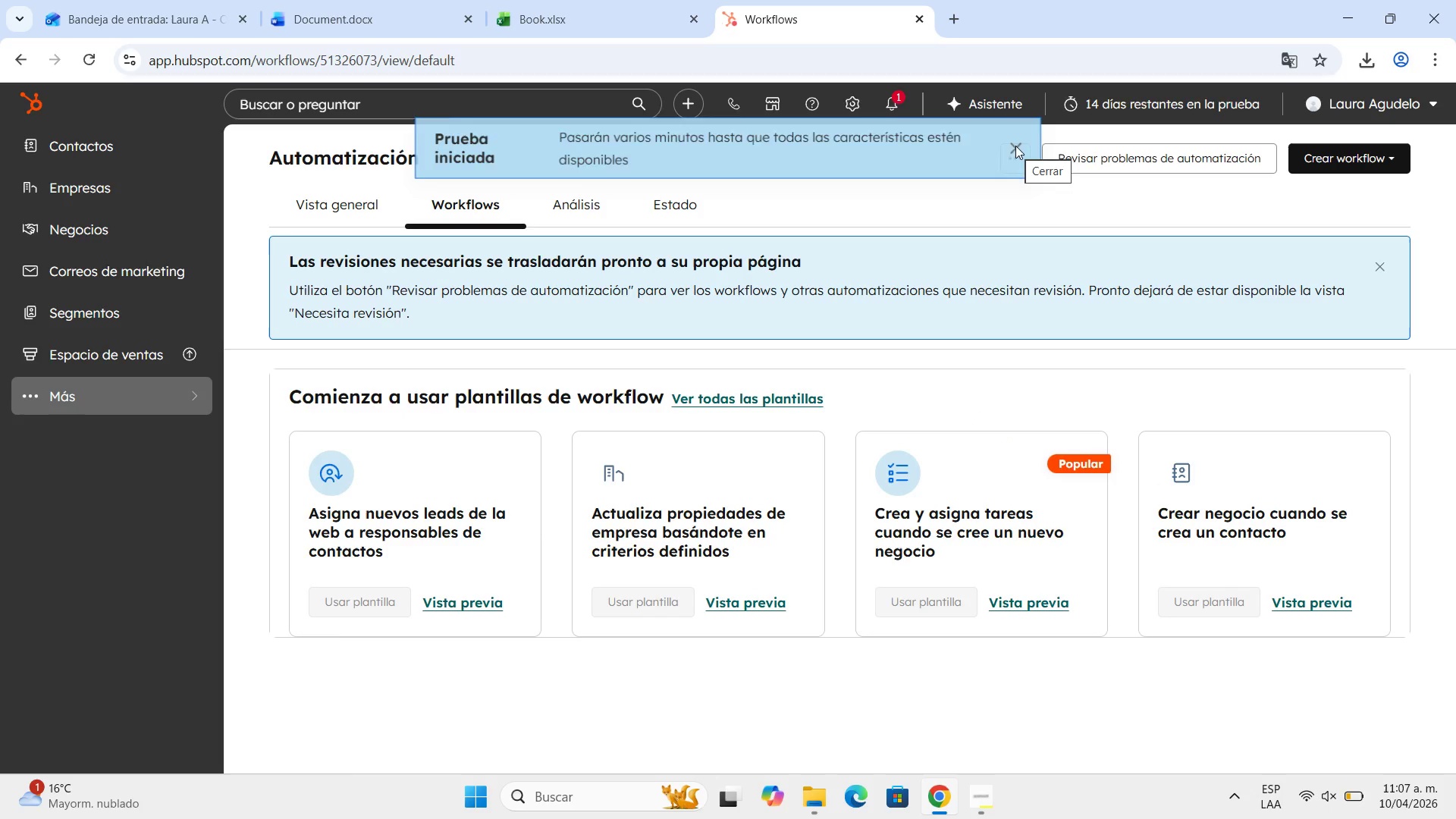 
wait(5.02)
 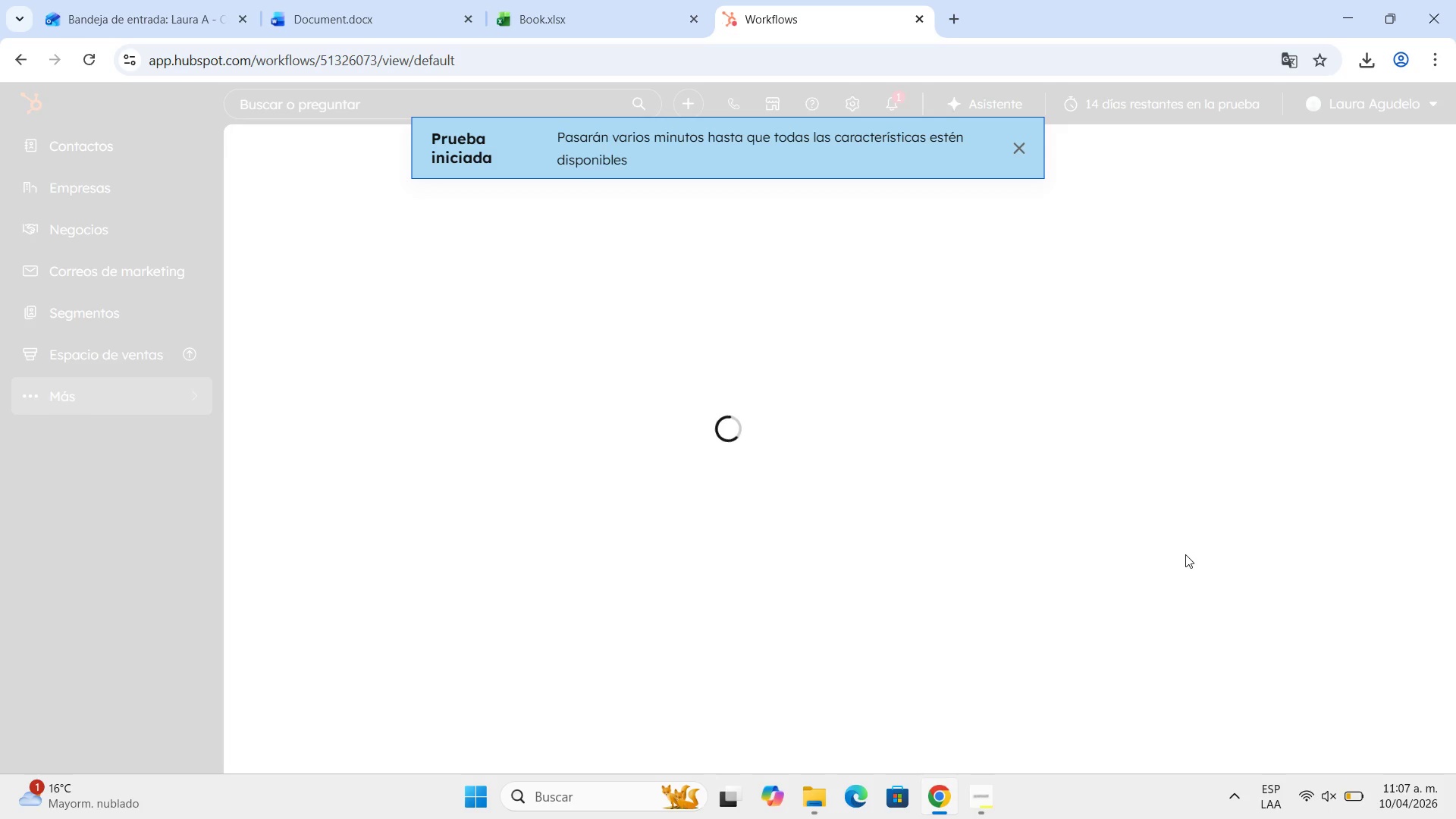 
scroll: coordinate [1158, 376], scroll_direction: down, amount: 2.0
 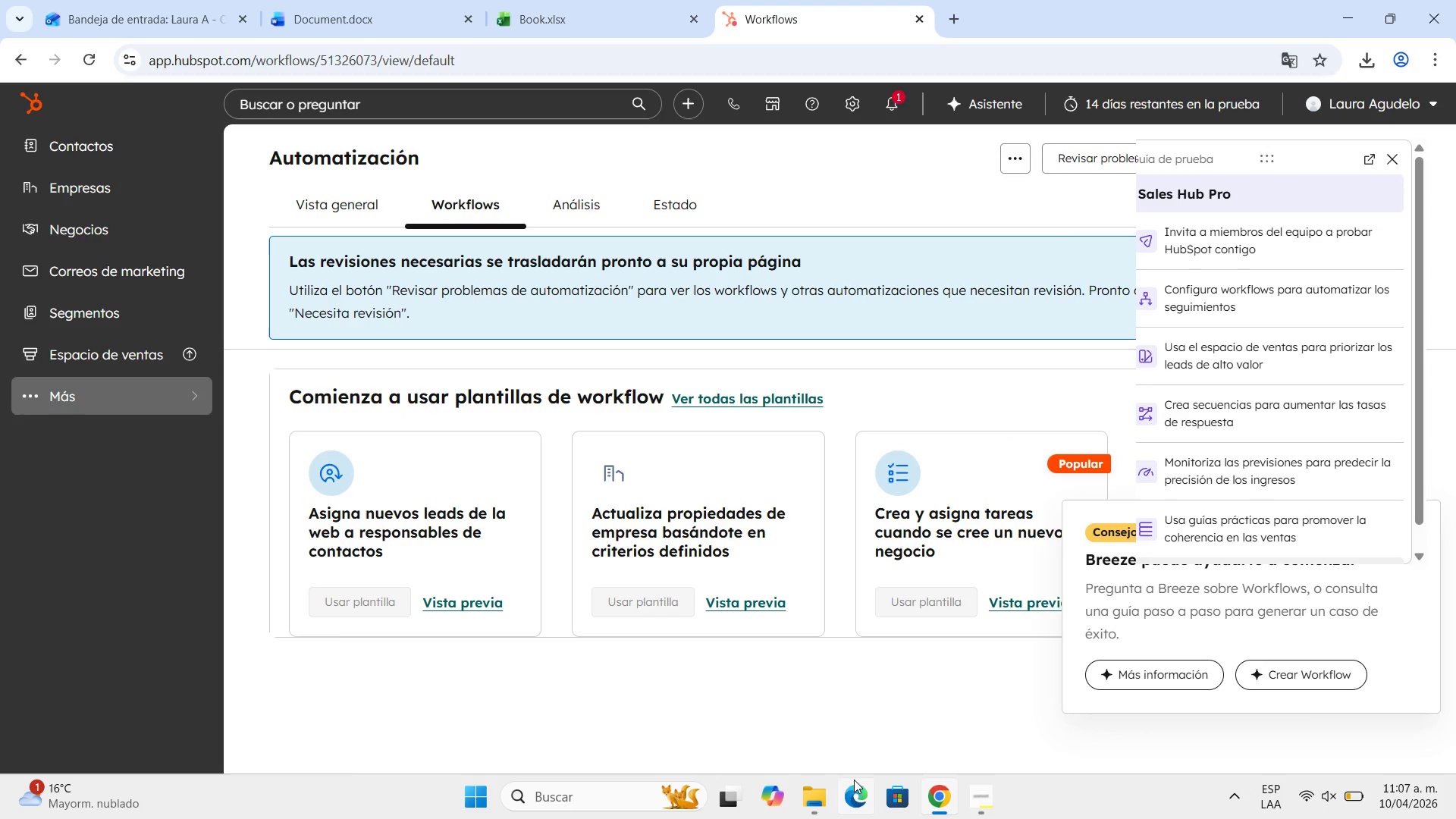 
left_click([864, 680])
 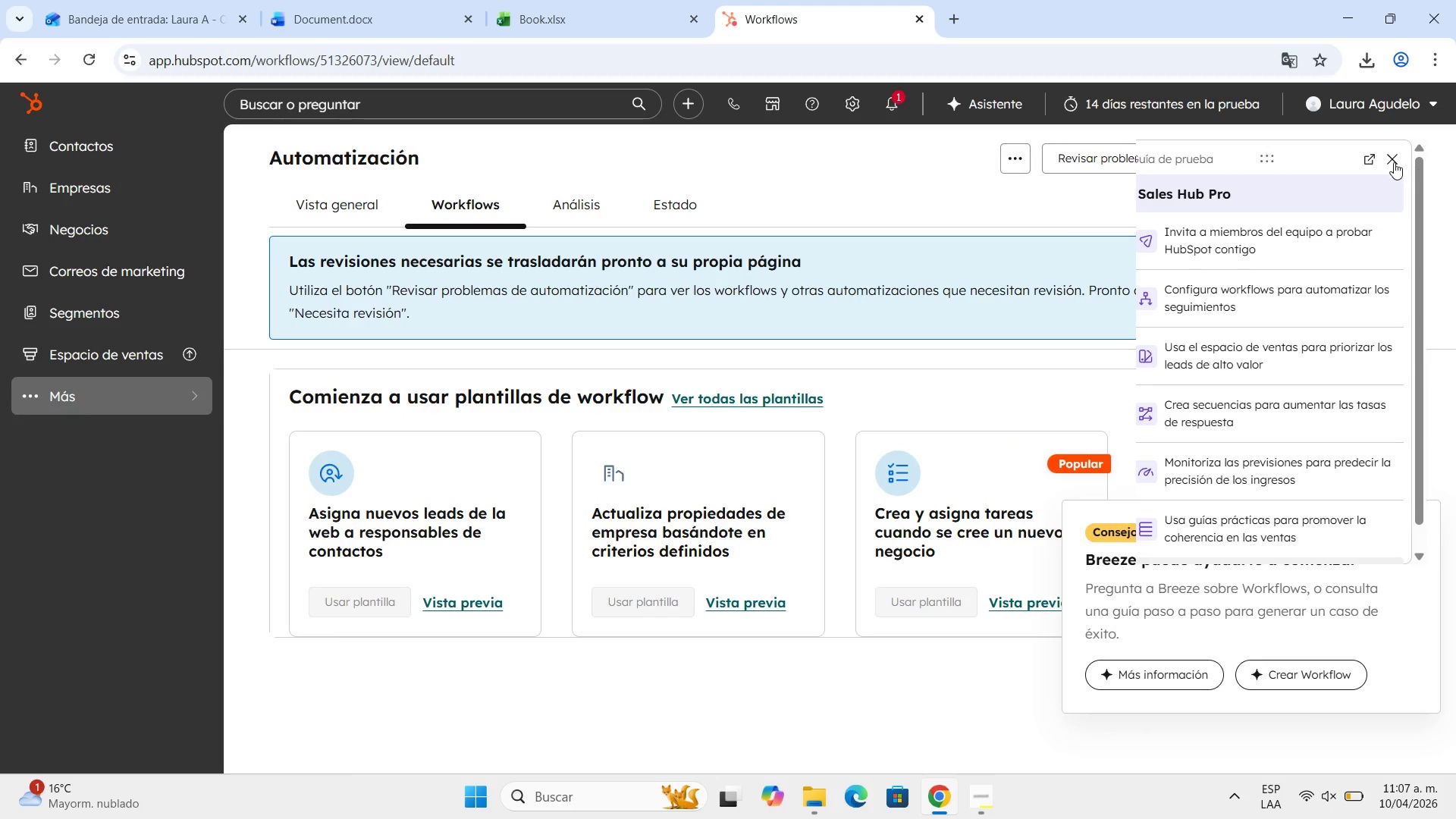 
left_click([1392, 159])
 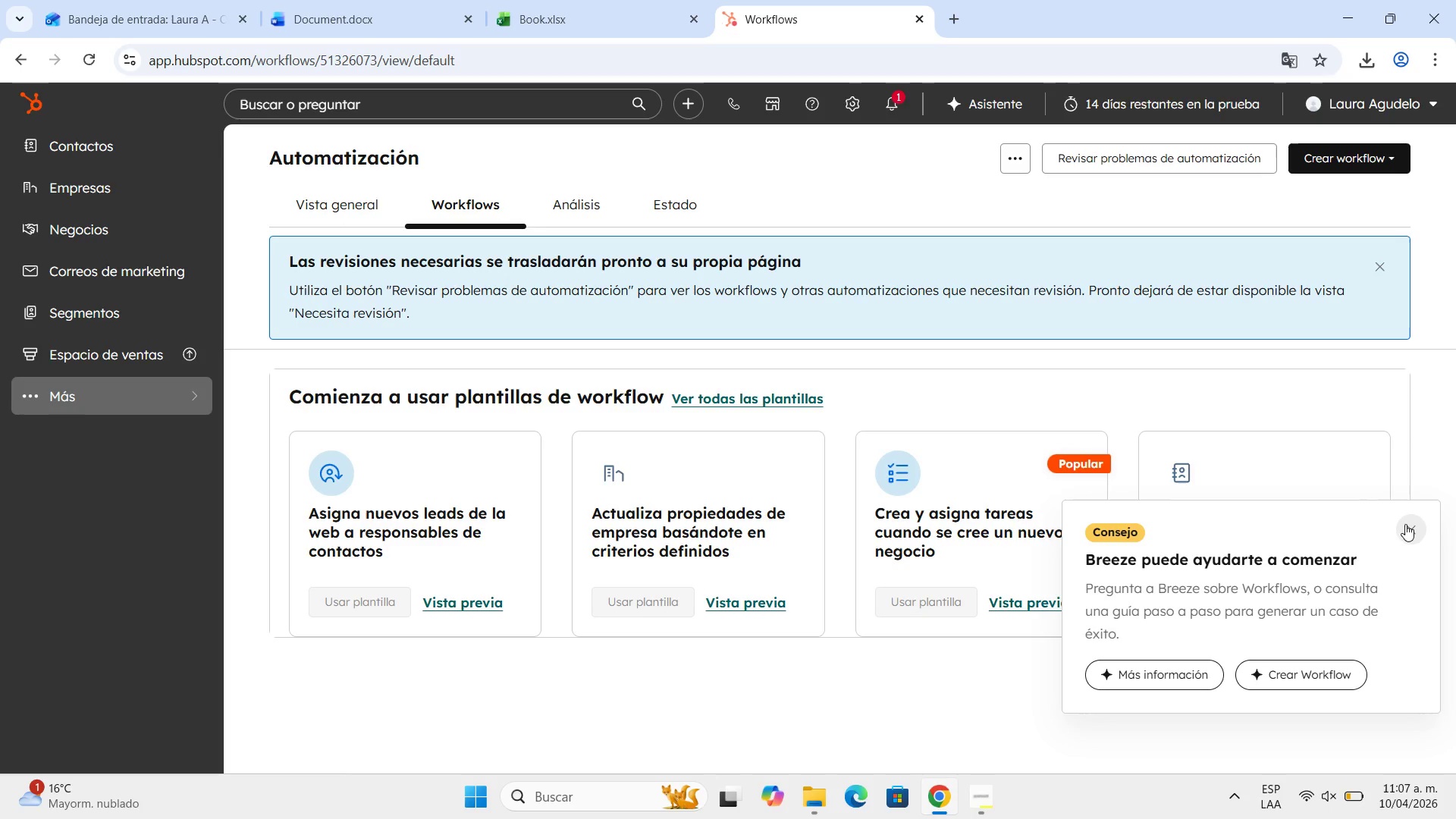 
left_click([1405, 524])
 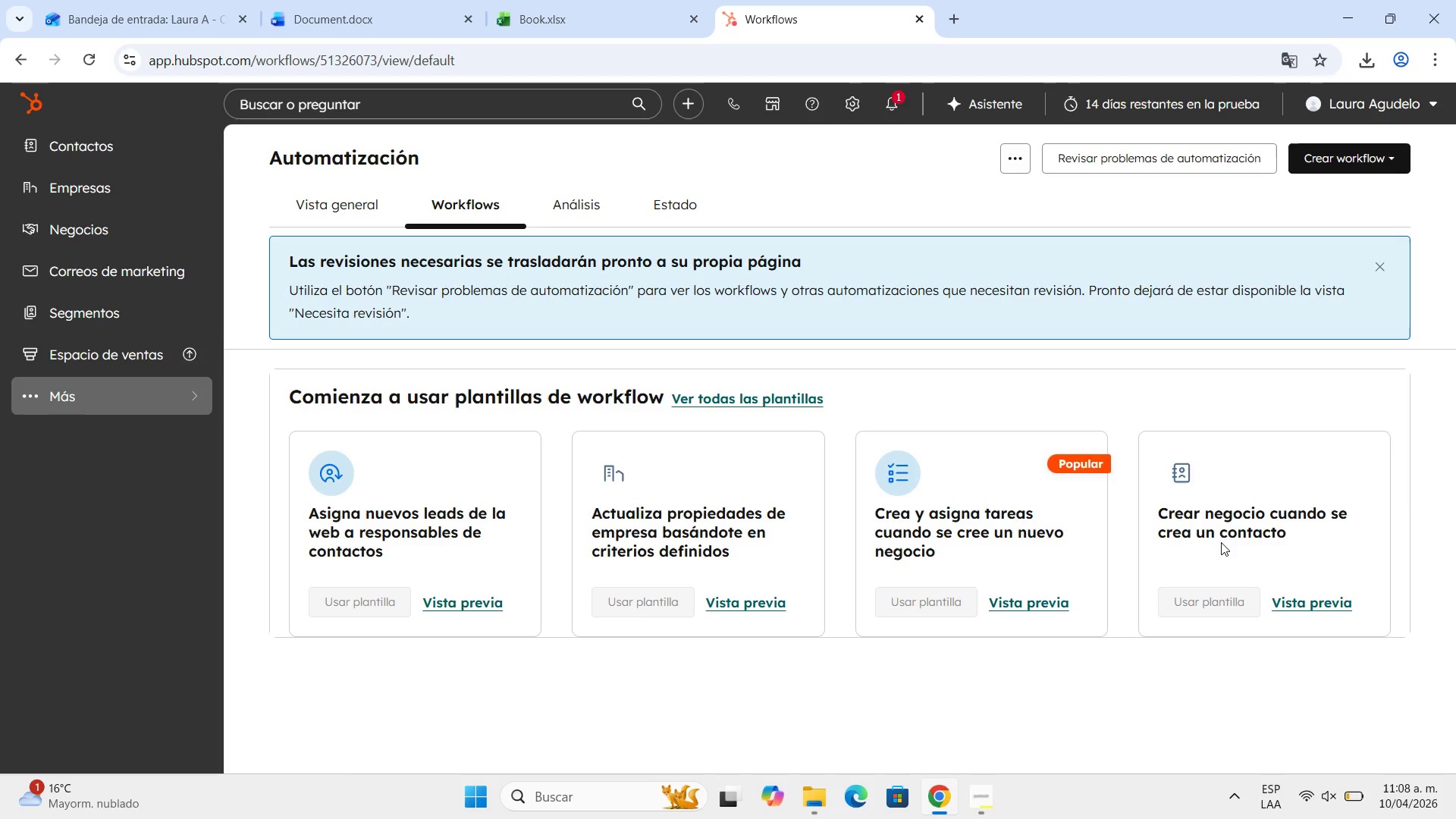 
wait(17.34)
 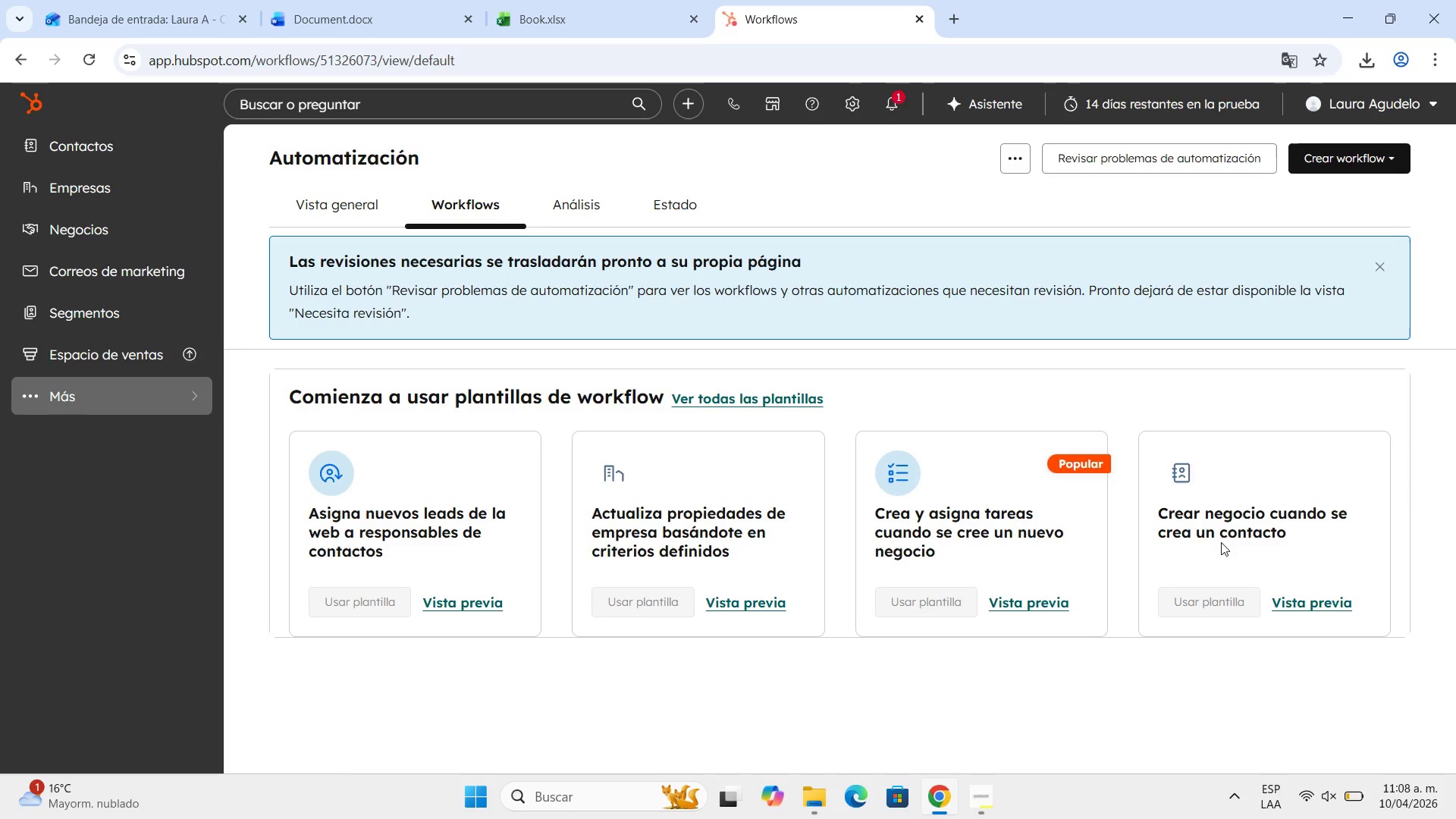 
scroll: coordinate [809, 468], scroll_direction: down, amount: 3.0
 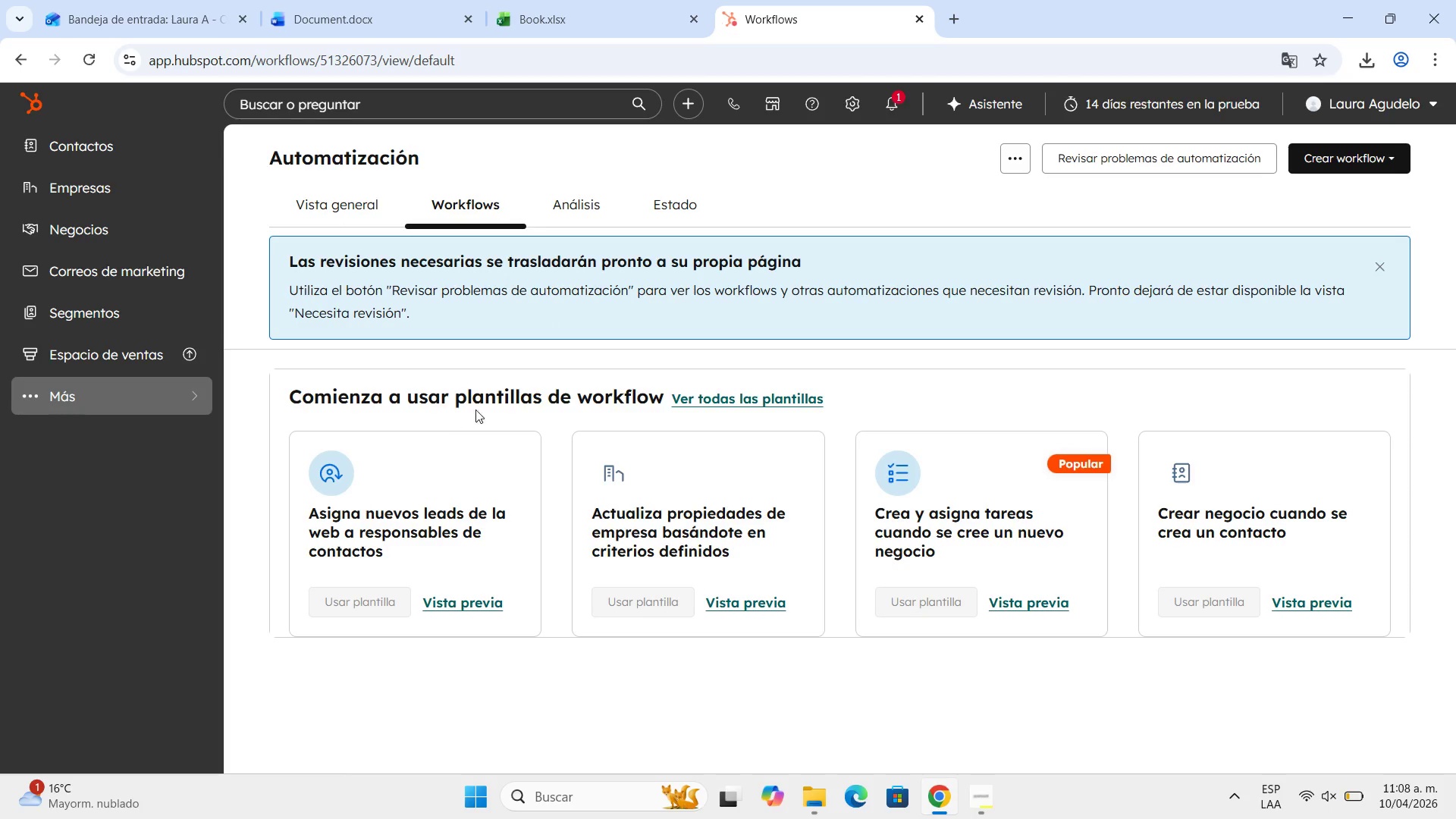 
wait(15.11)
 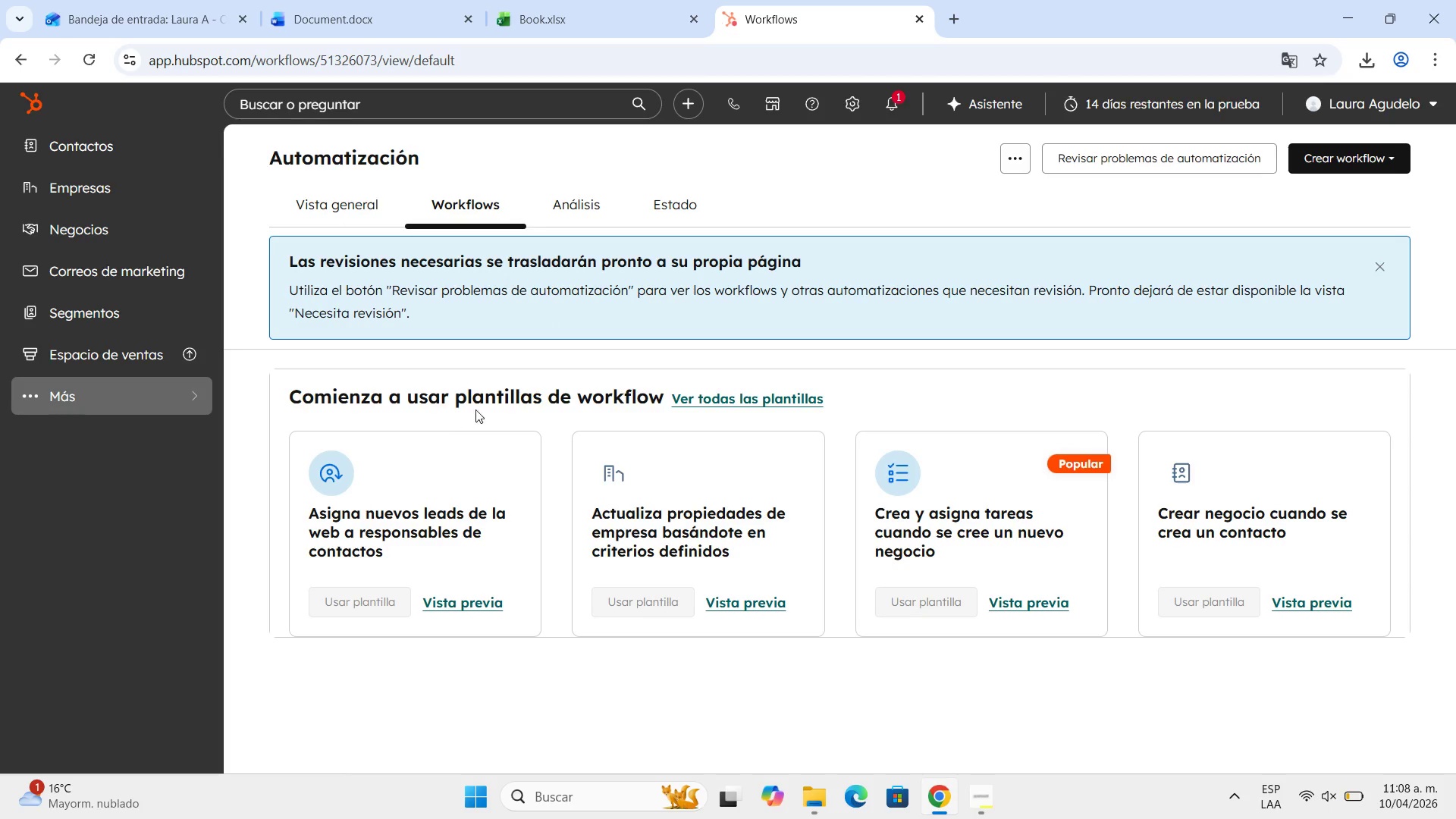 
left_click([1360, 145])
 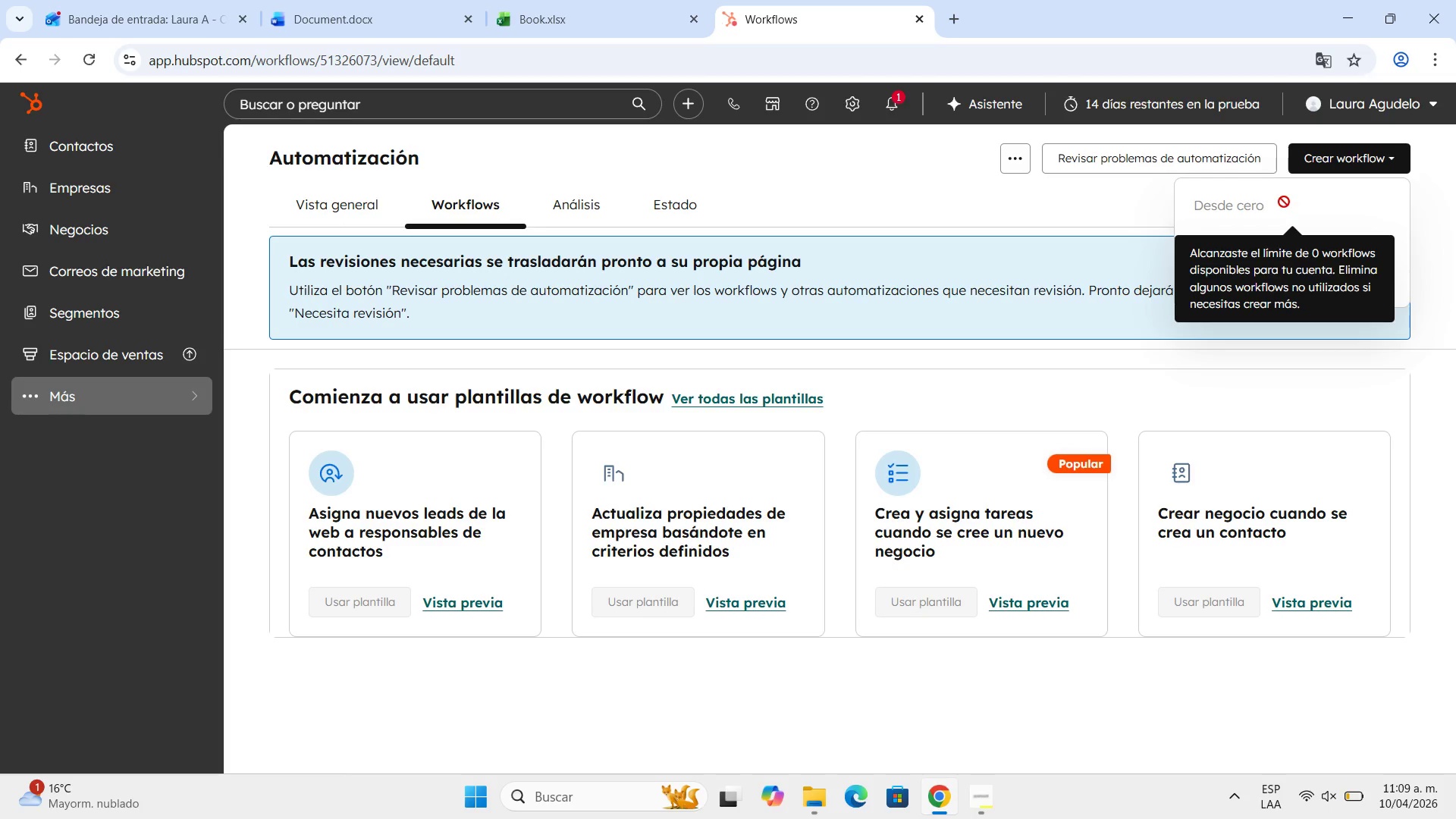 
wait(52.66)
 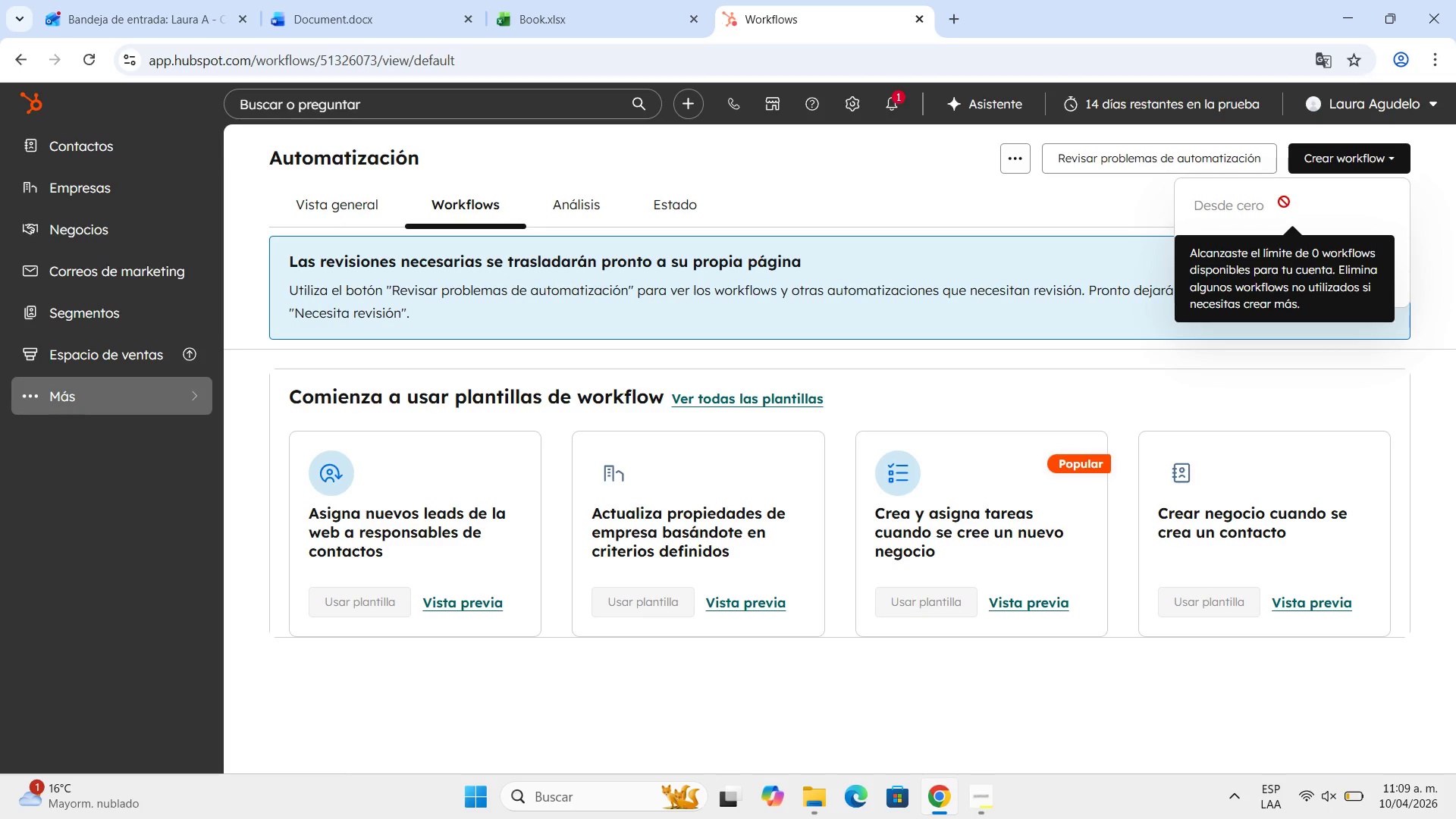 
left_click([528, 159])
 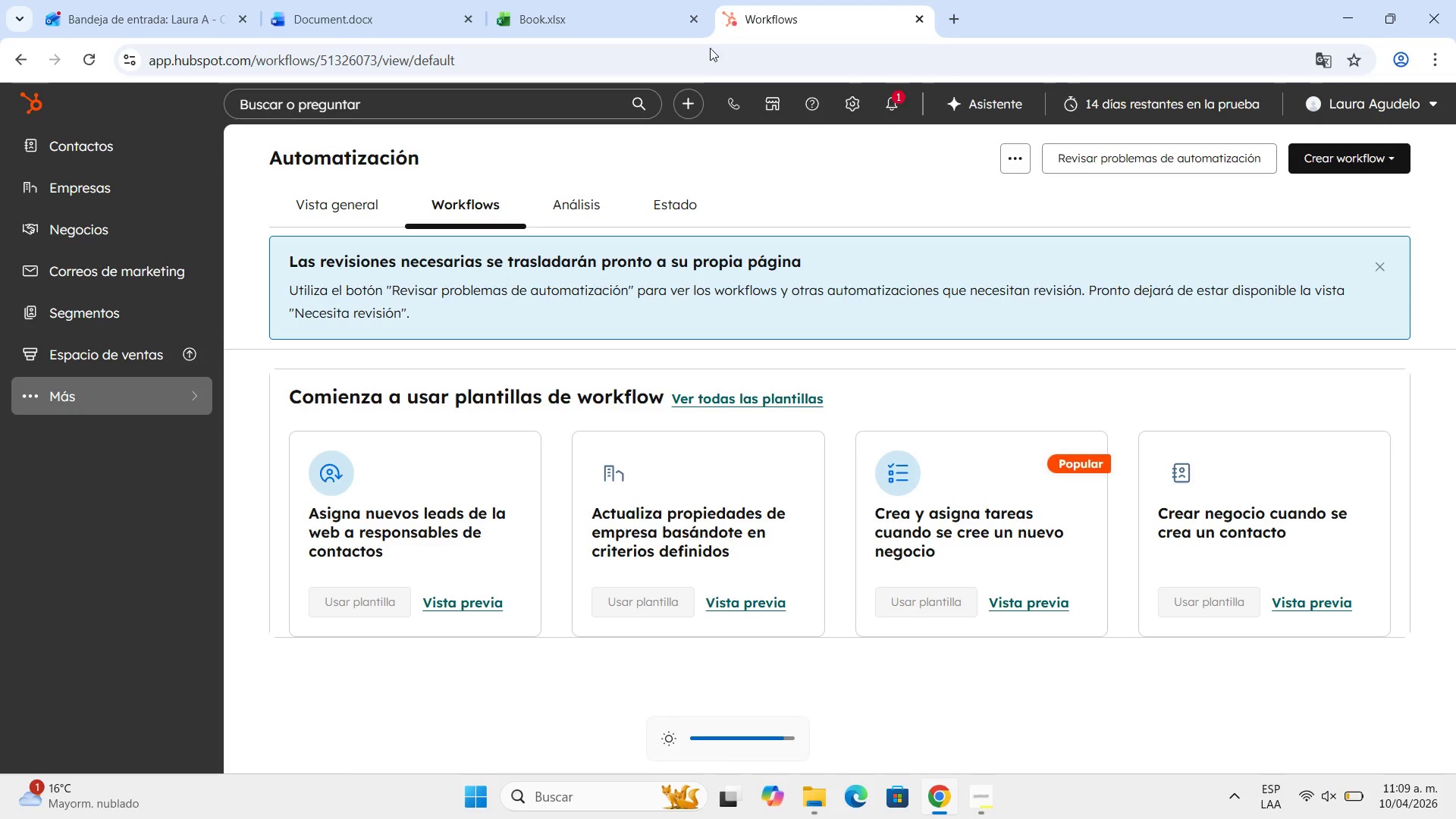 
left_click([780, 160])
 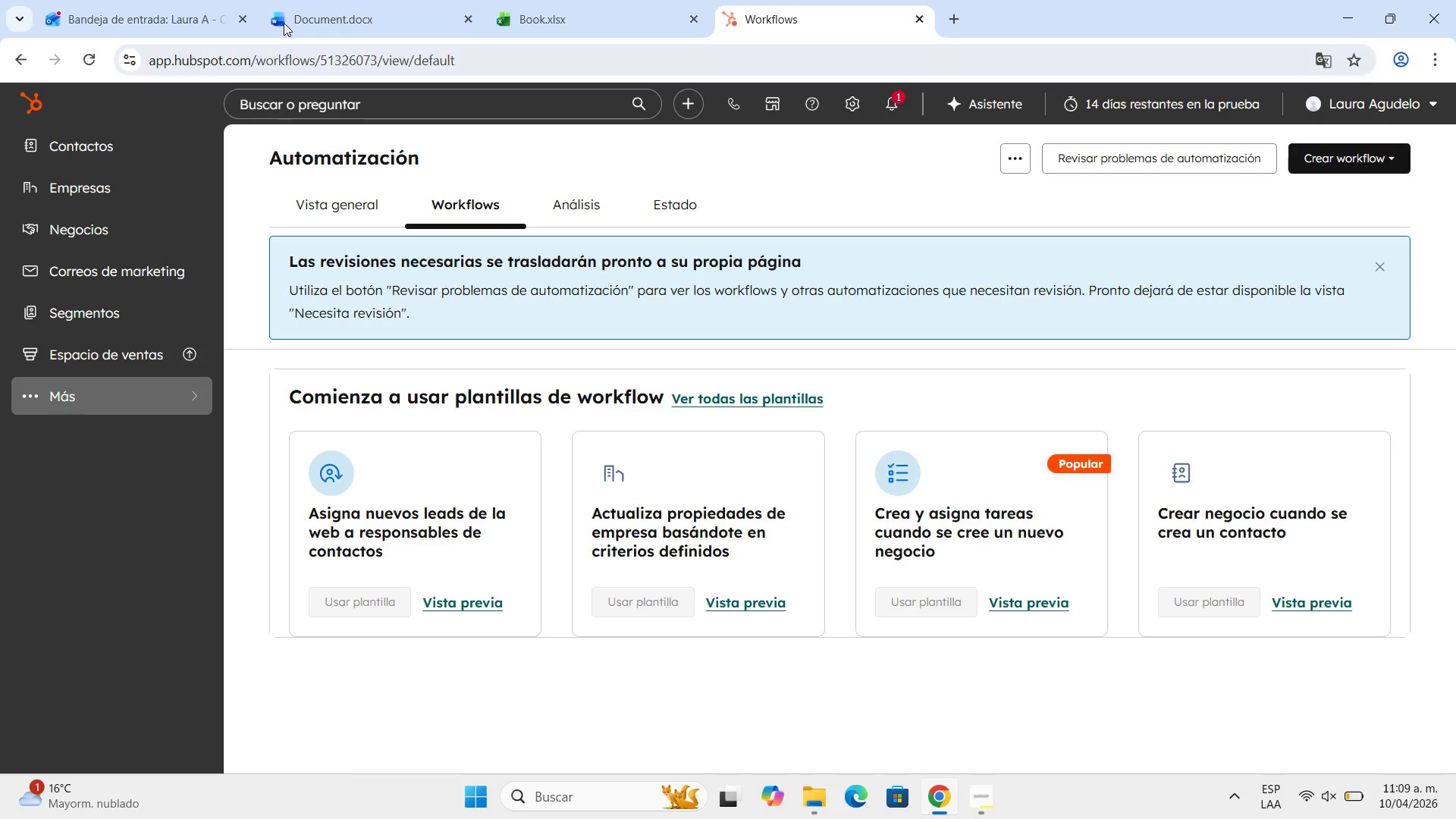 
left_click([97, 61])
 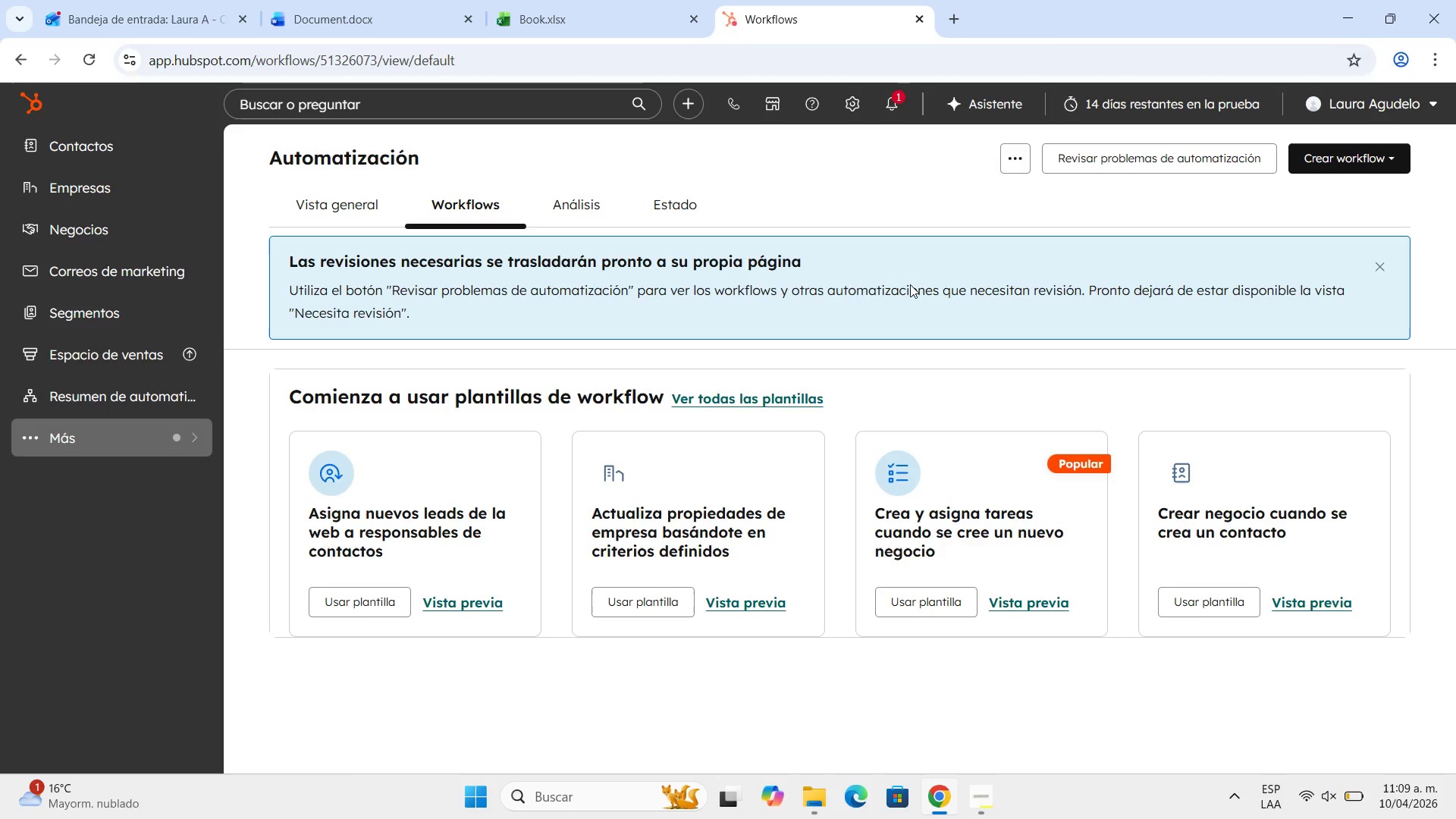 
wait(5.64)
 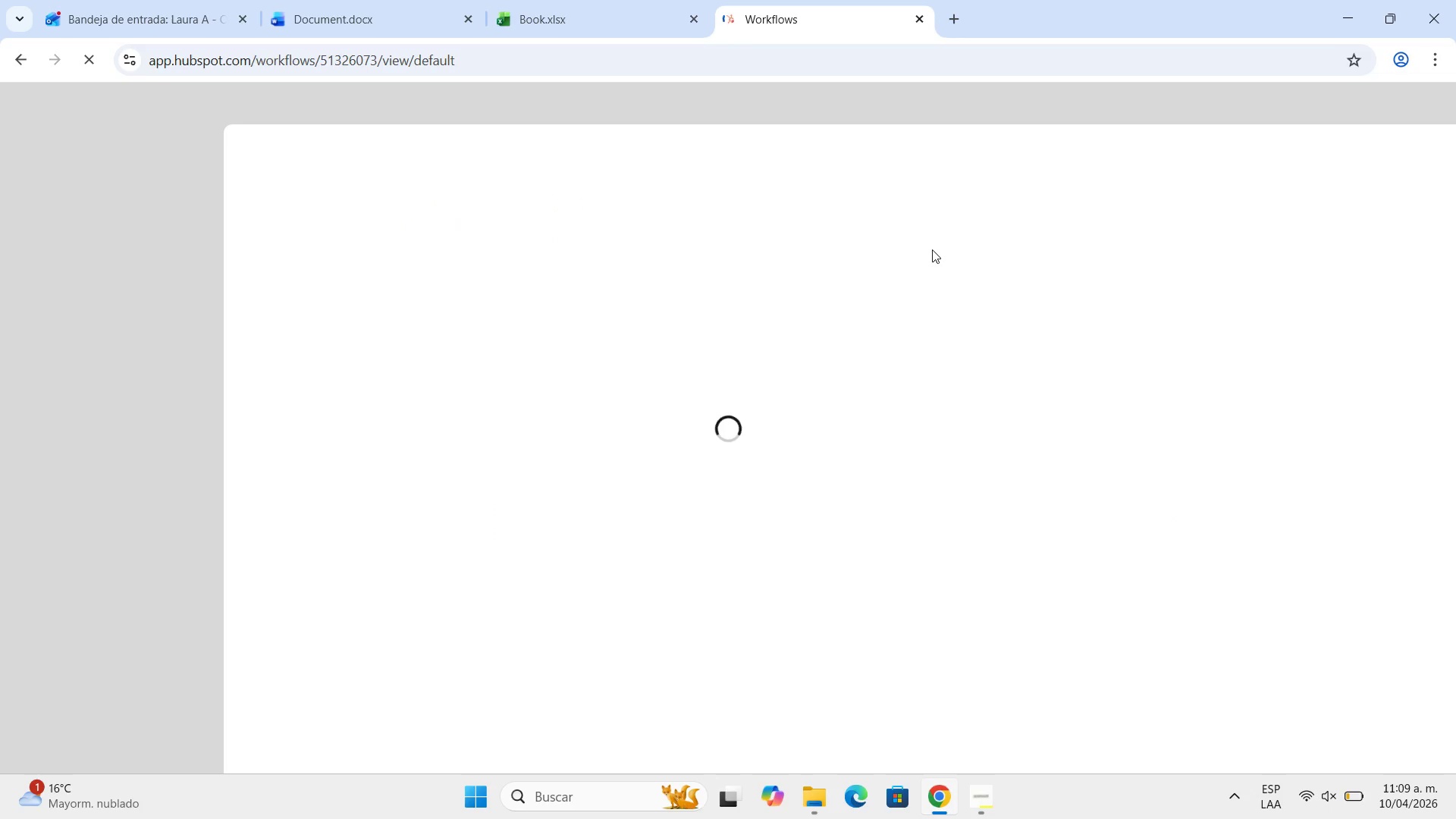 
left_click([1382, 154])
 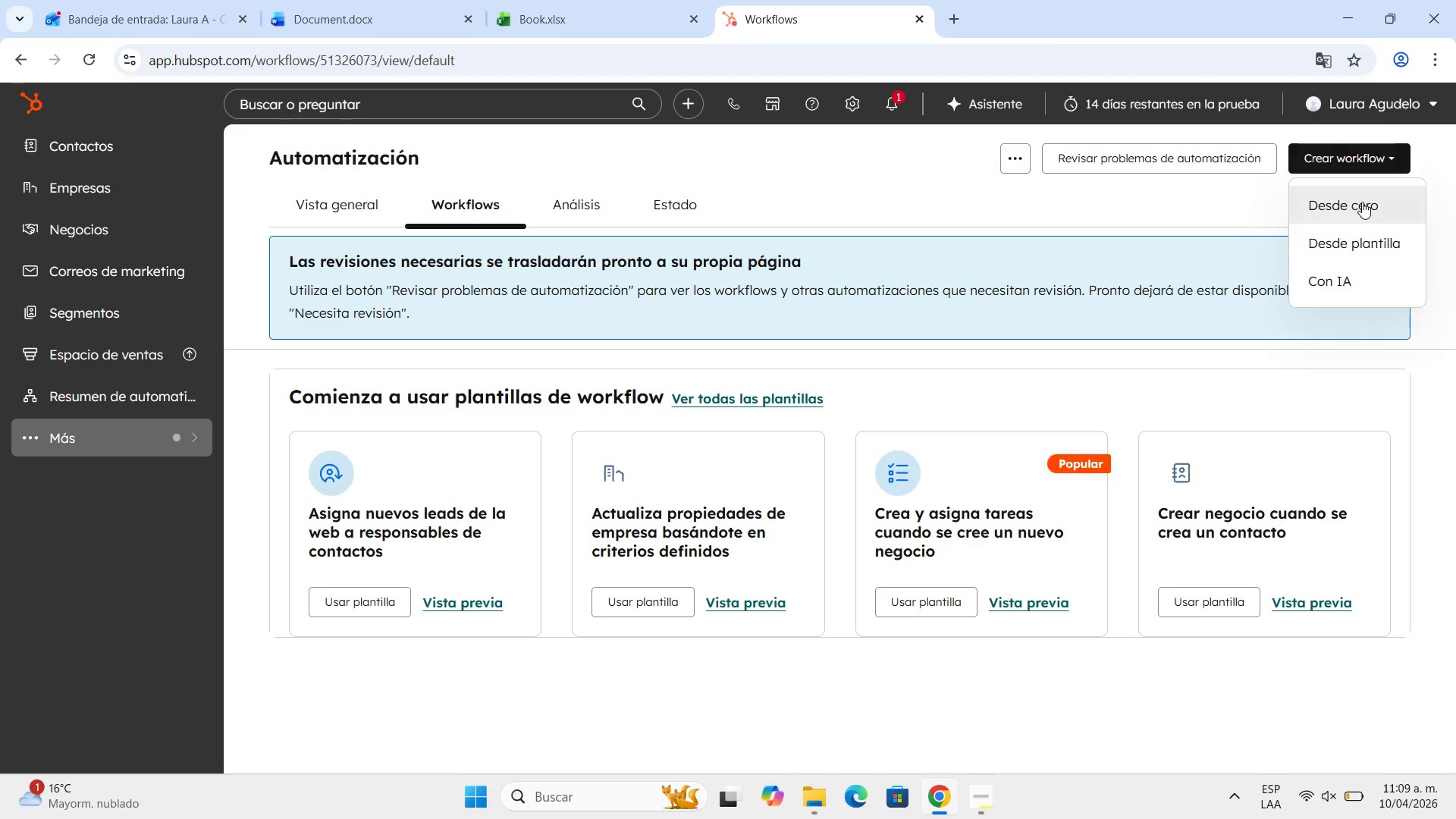 
left_click([1362, 202])
 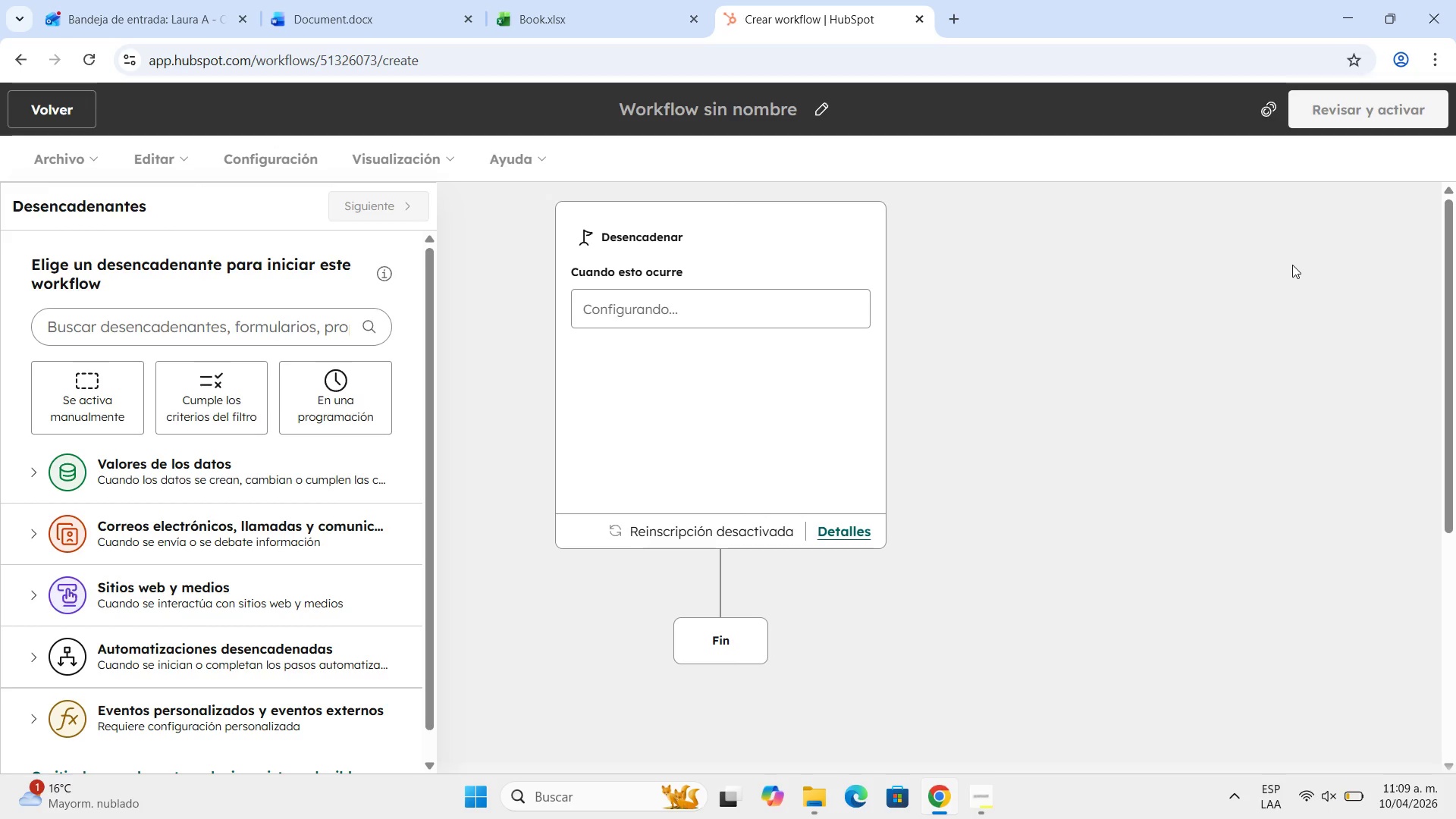 
wait(19.81)
 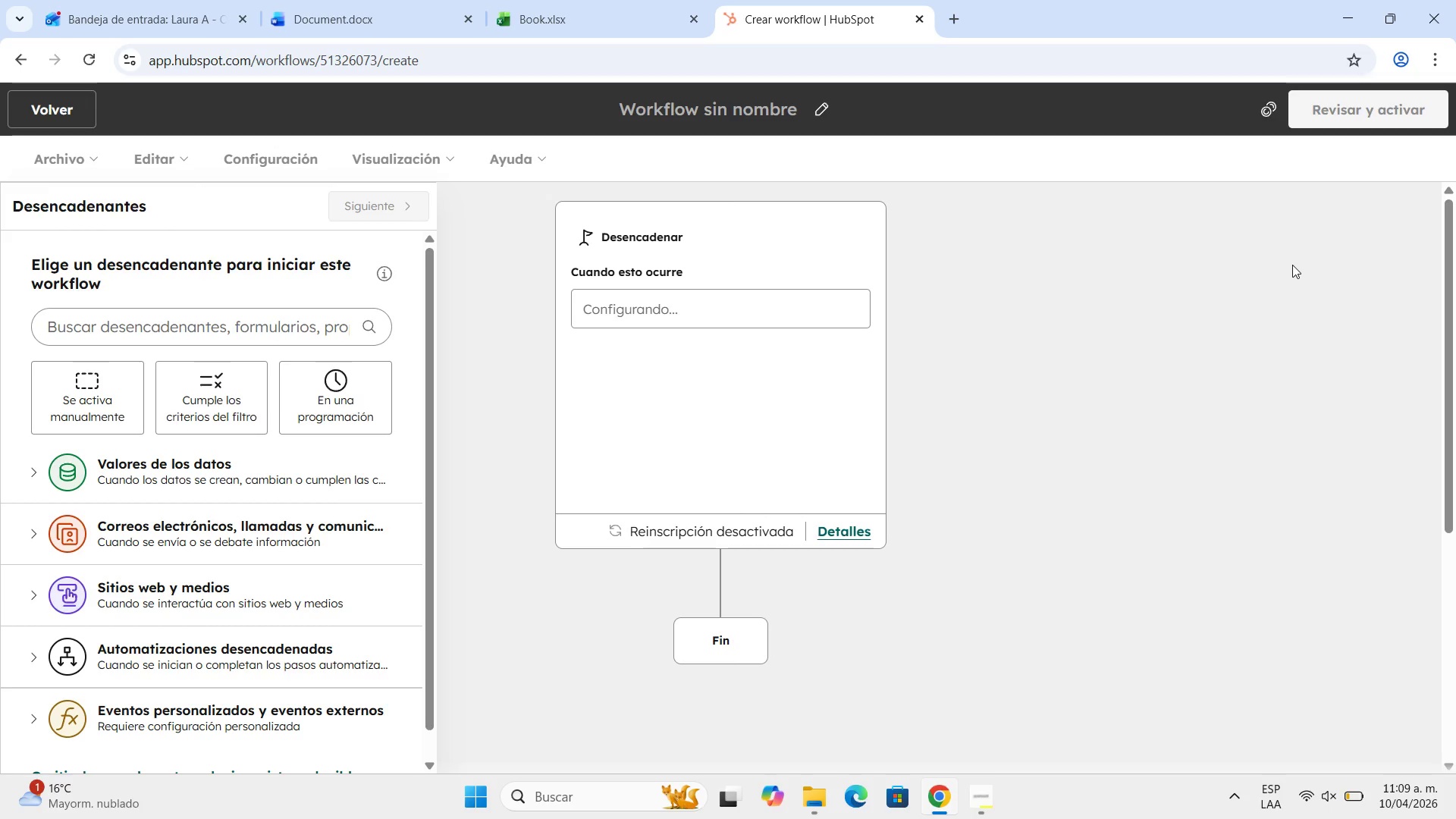 
scroll: coordinate [263, 424], scroll_direction: down, amount: 2.0
 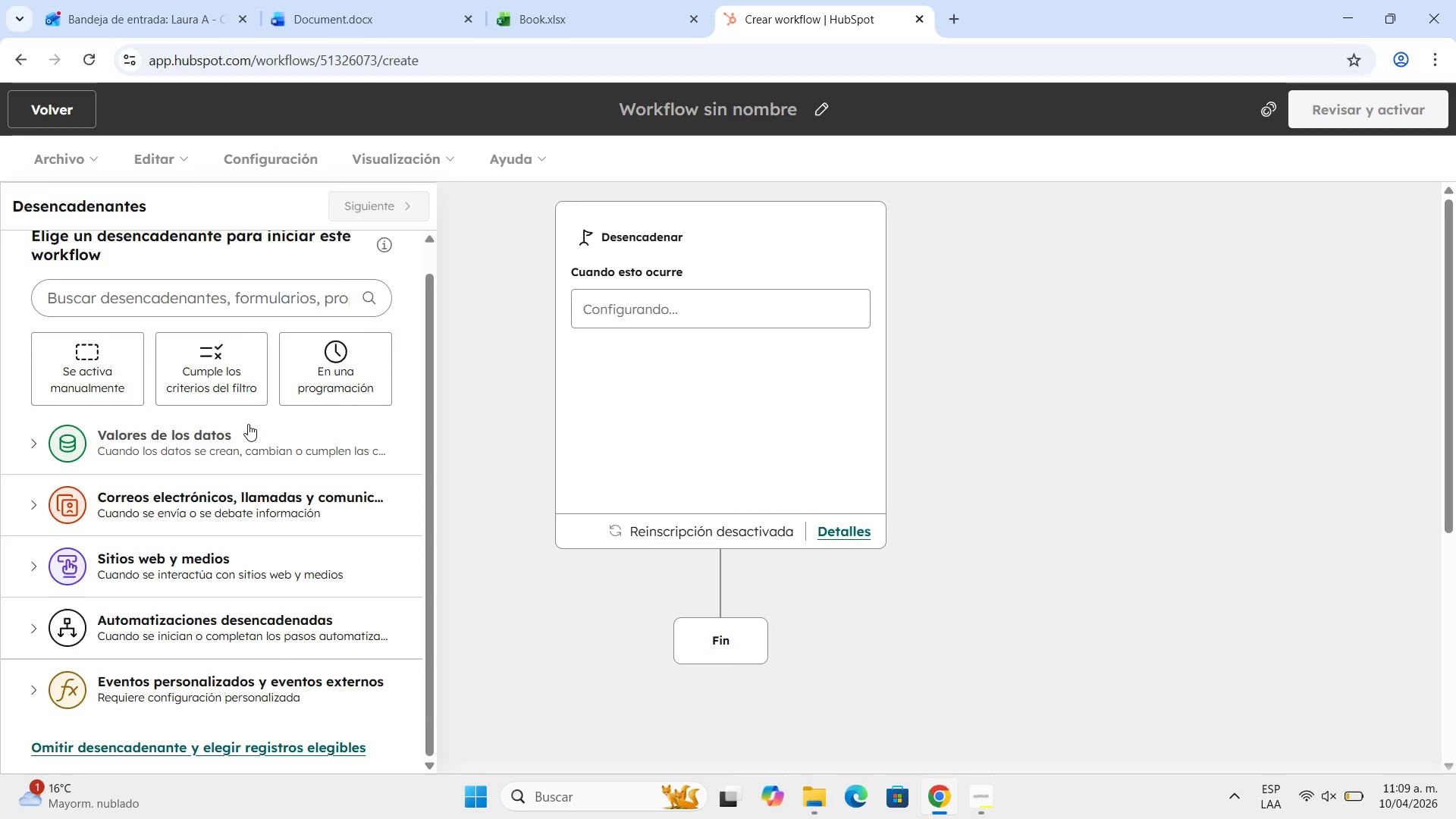 
scroll: coordinate [247, 422], scroll_direction: up, amount: 2.0
 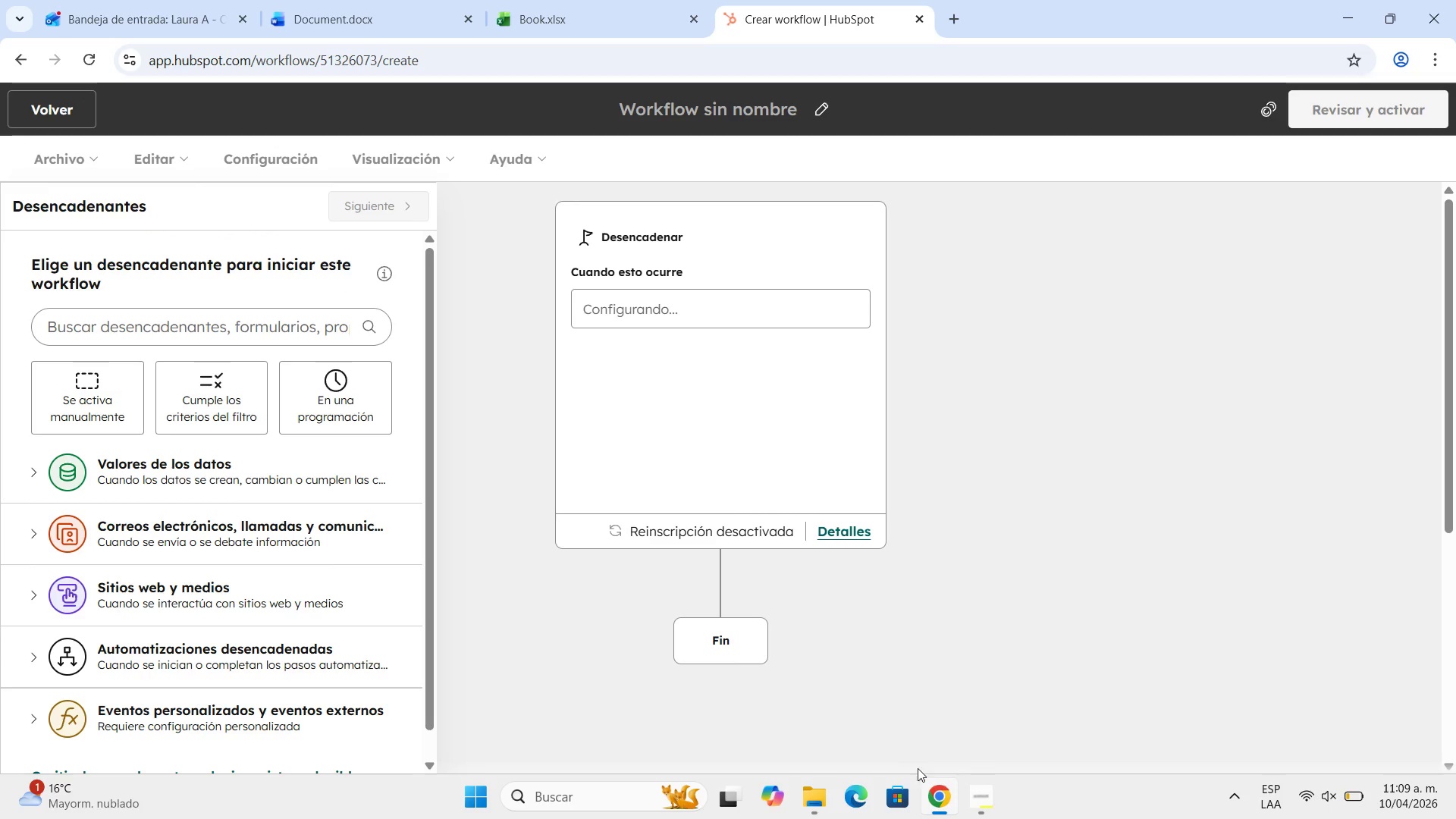 
left_click([972, 784])